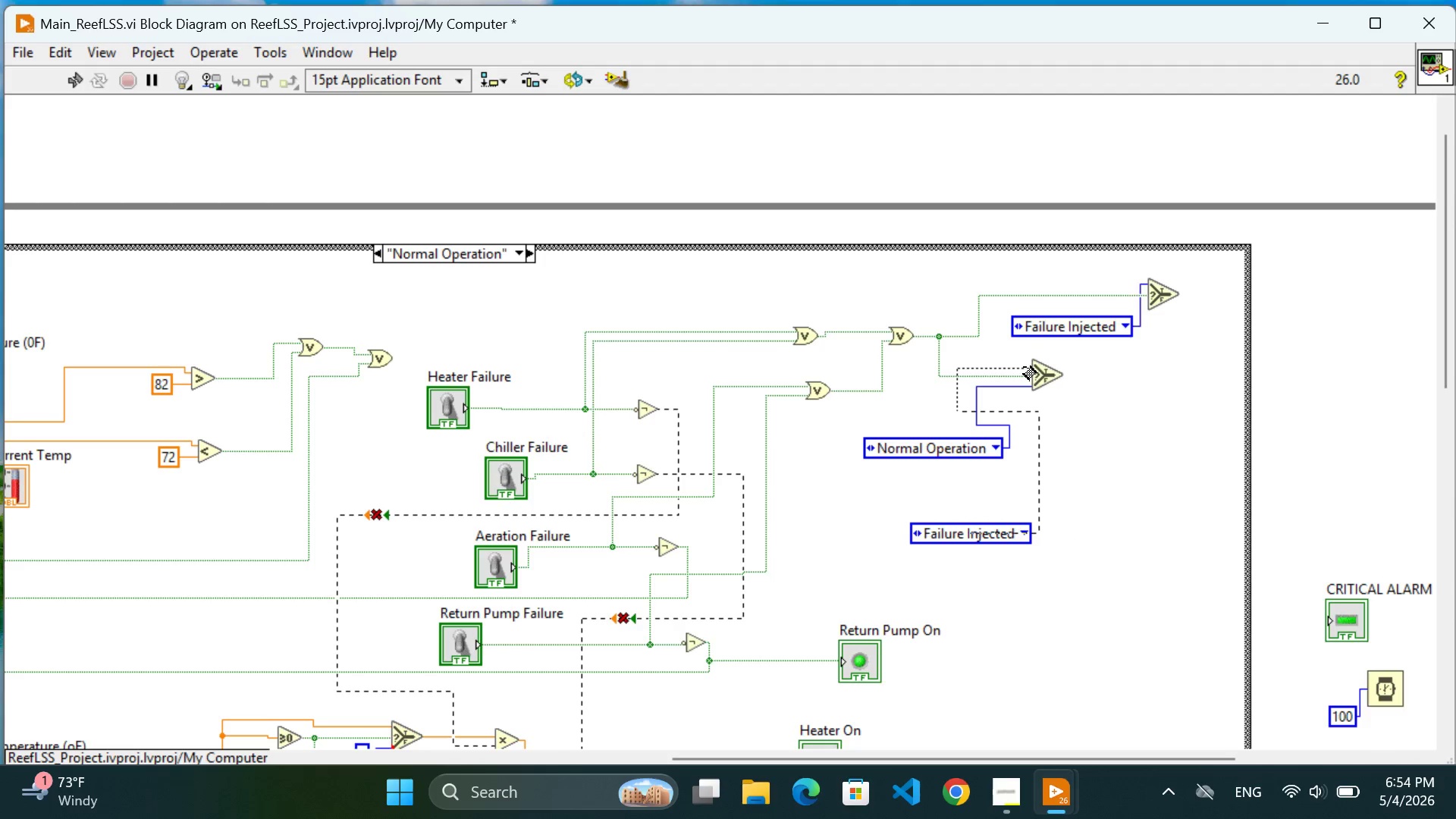 
left_click([1027, 364])
 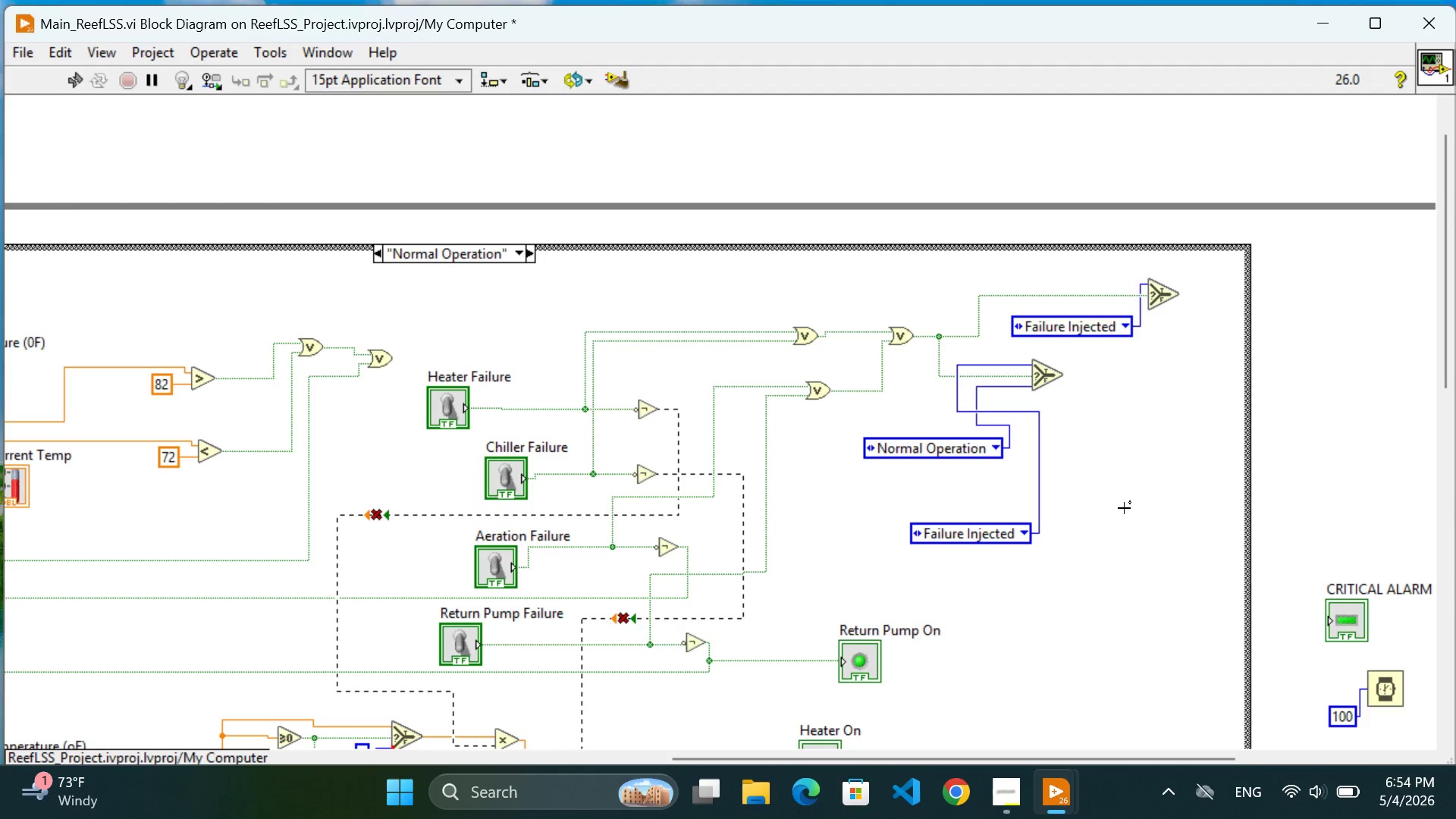 
left_click([1124, 508])
 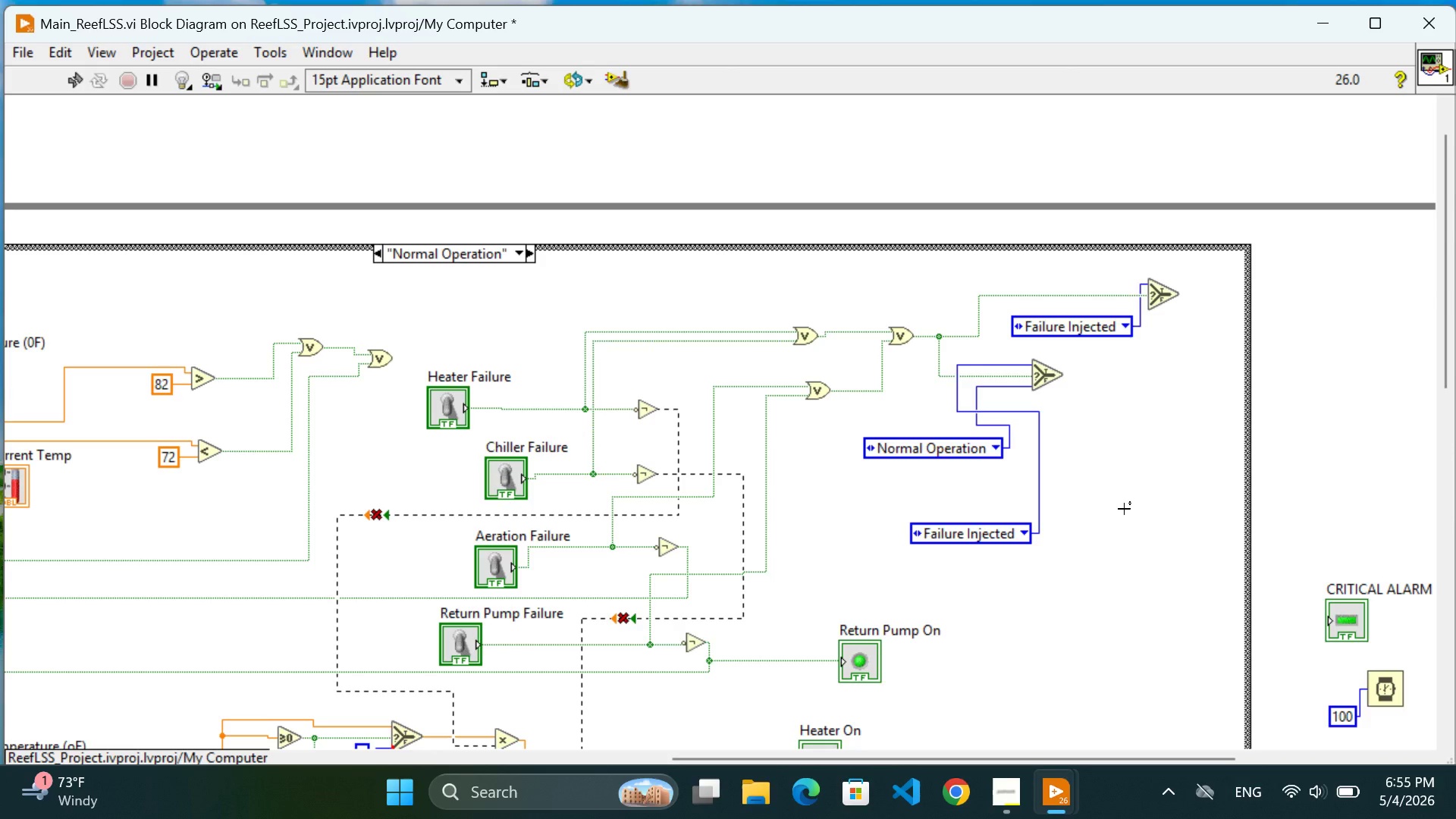 
wait(44.34)
 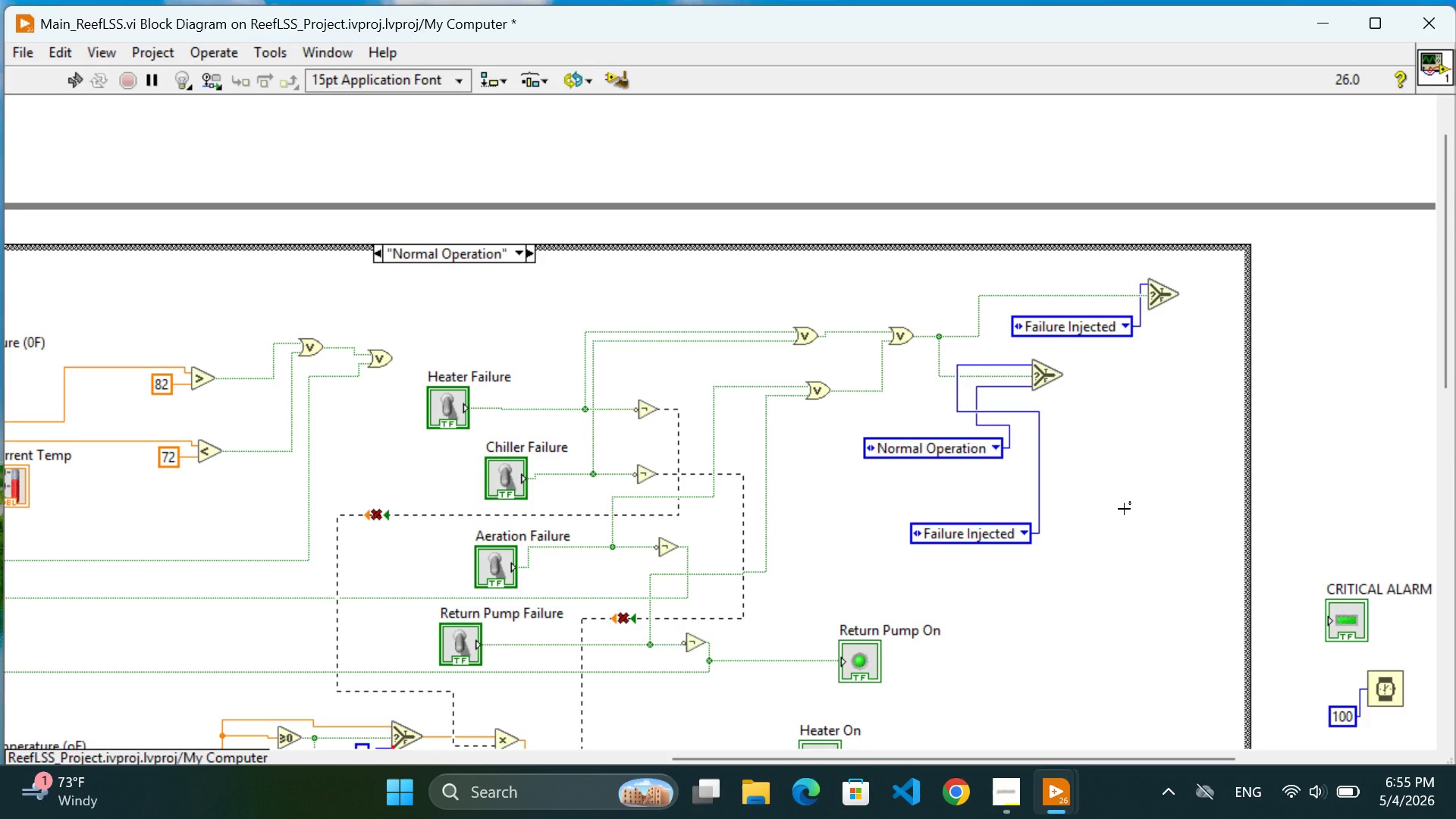 
left_click([1066, 374])
 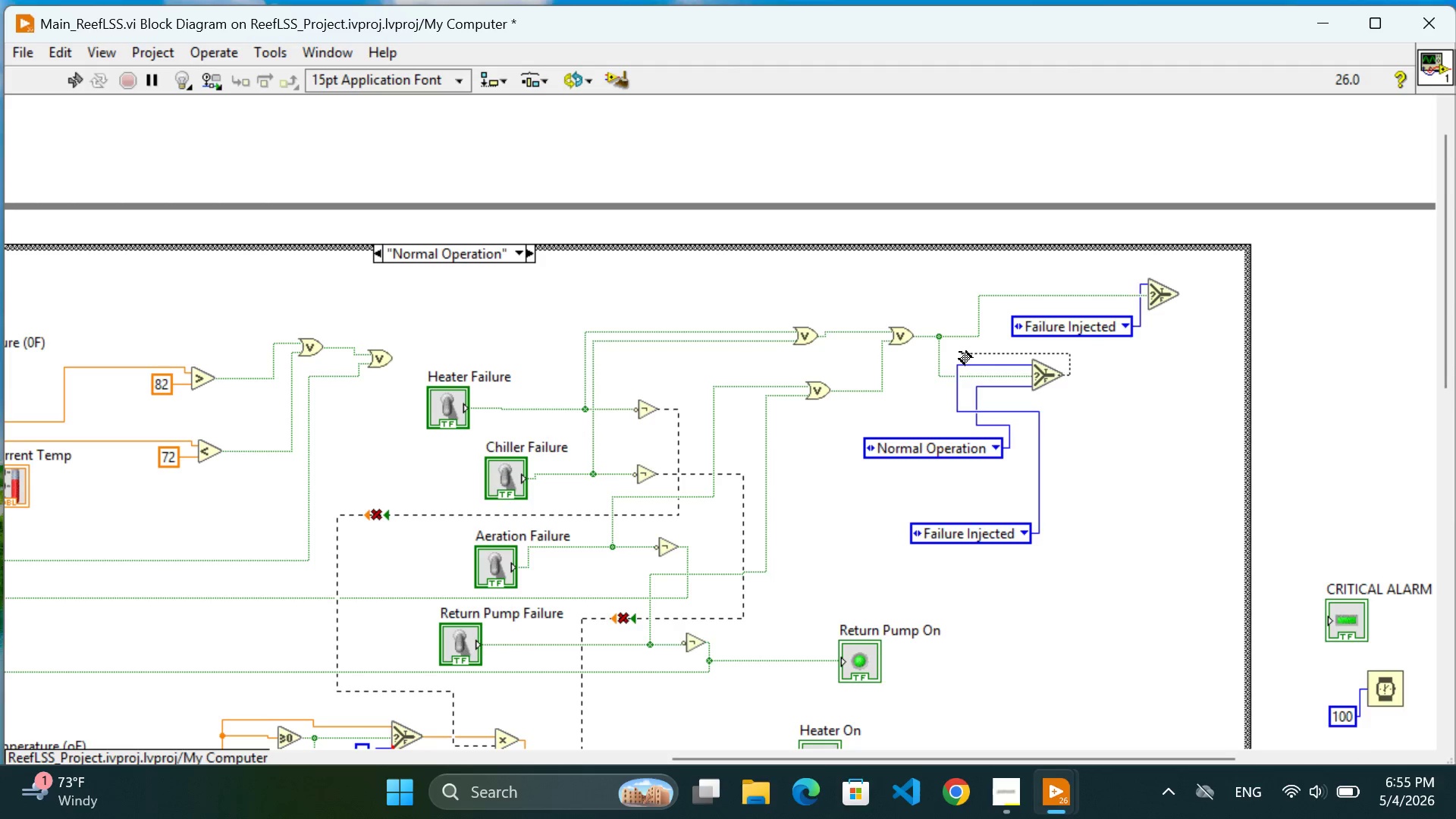 
wait(9.25)
 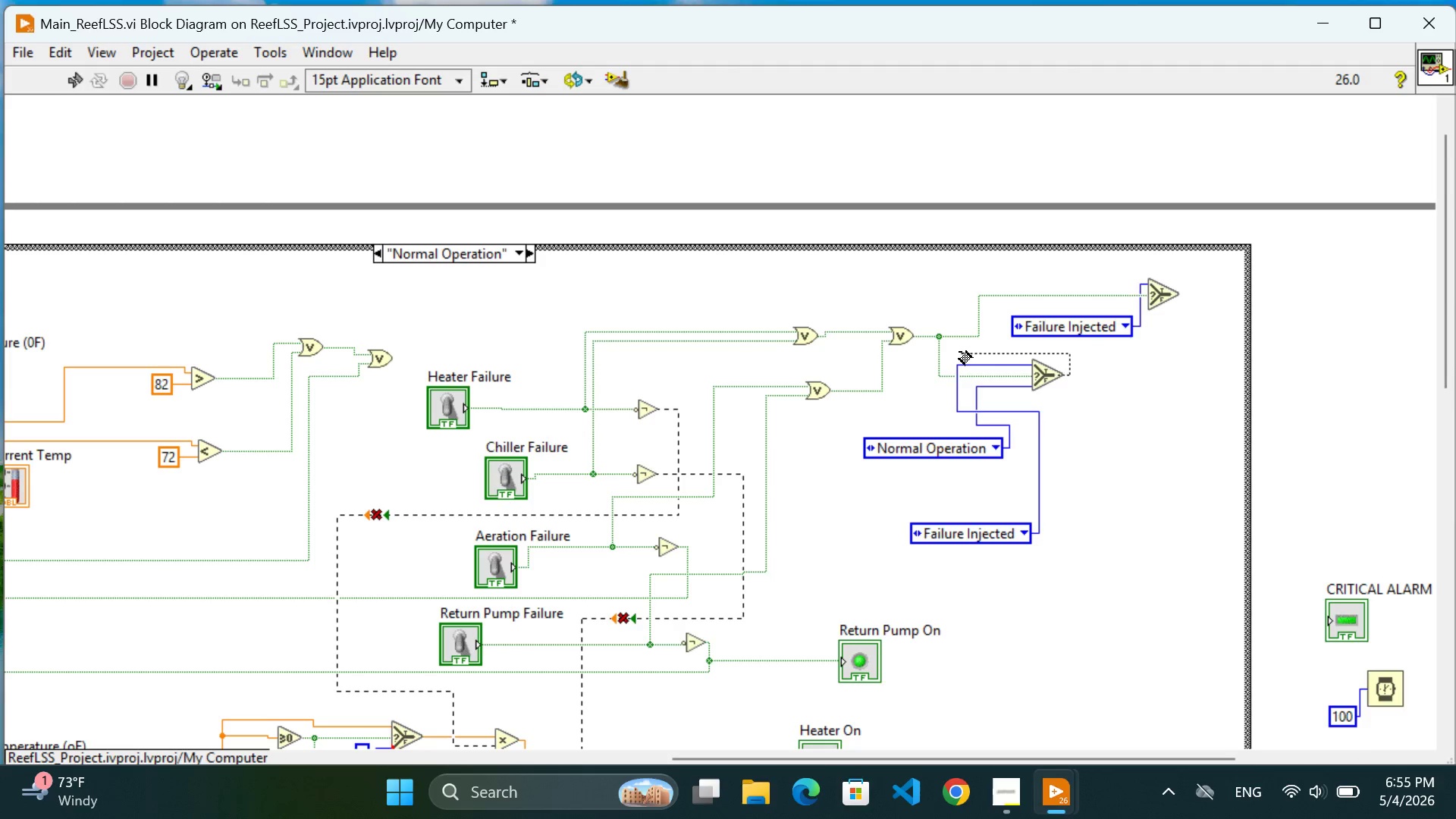 
left_click([1181, 375])
 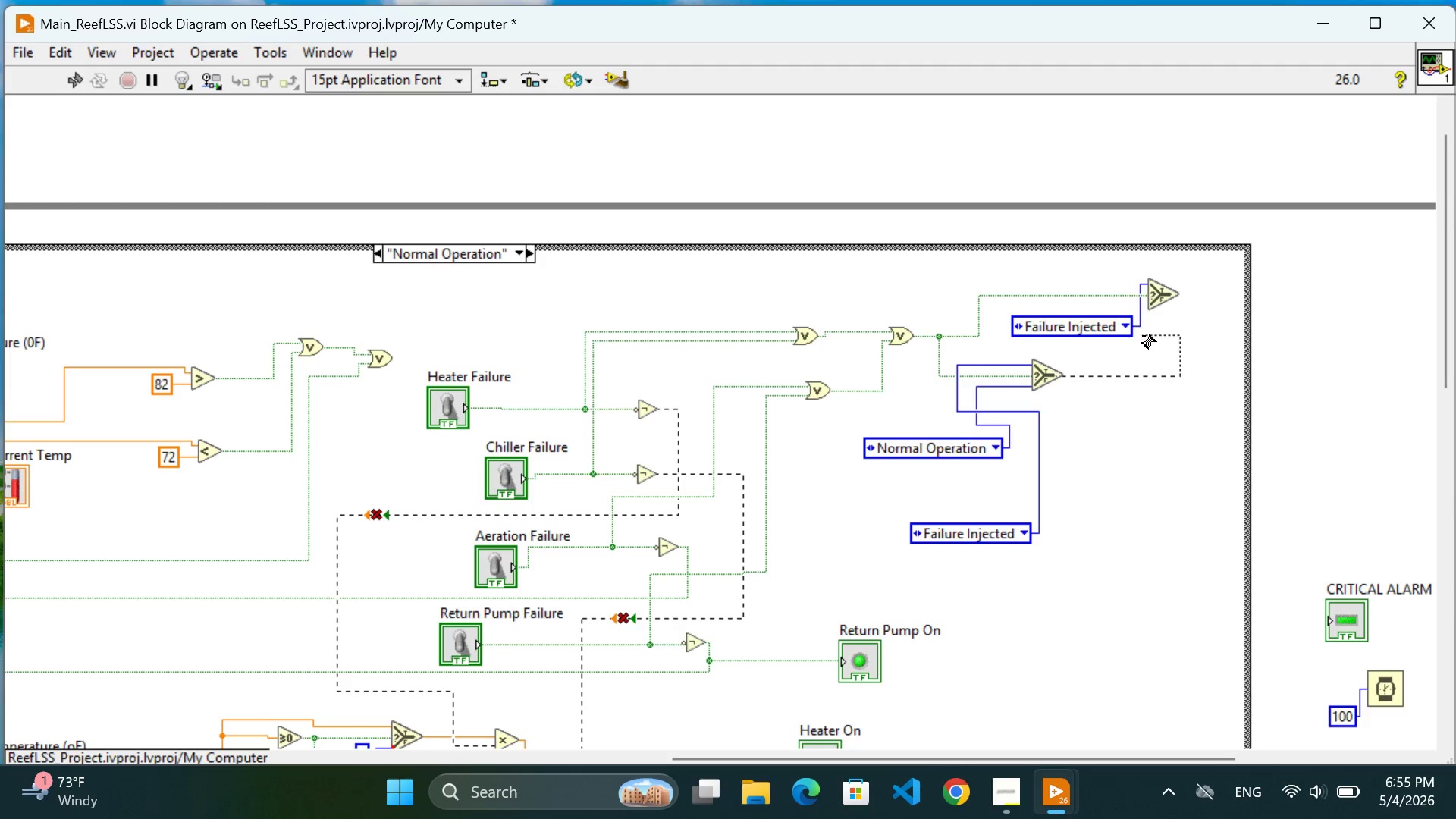 
left_click([1144, 337])
 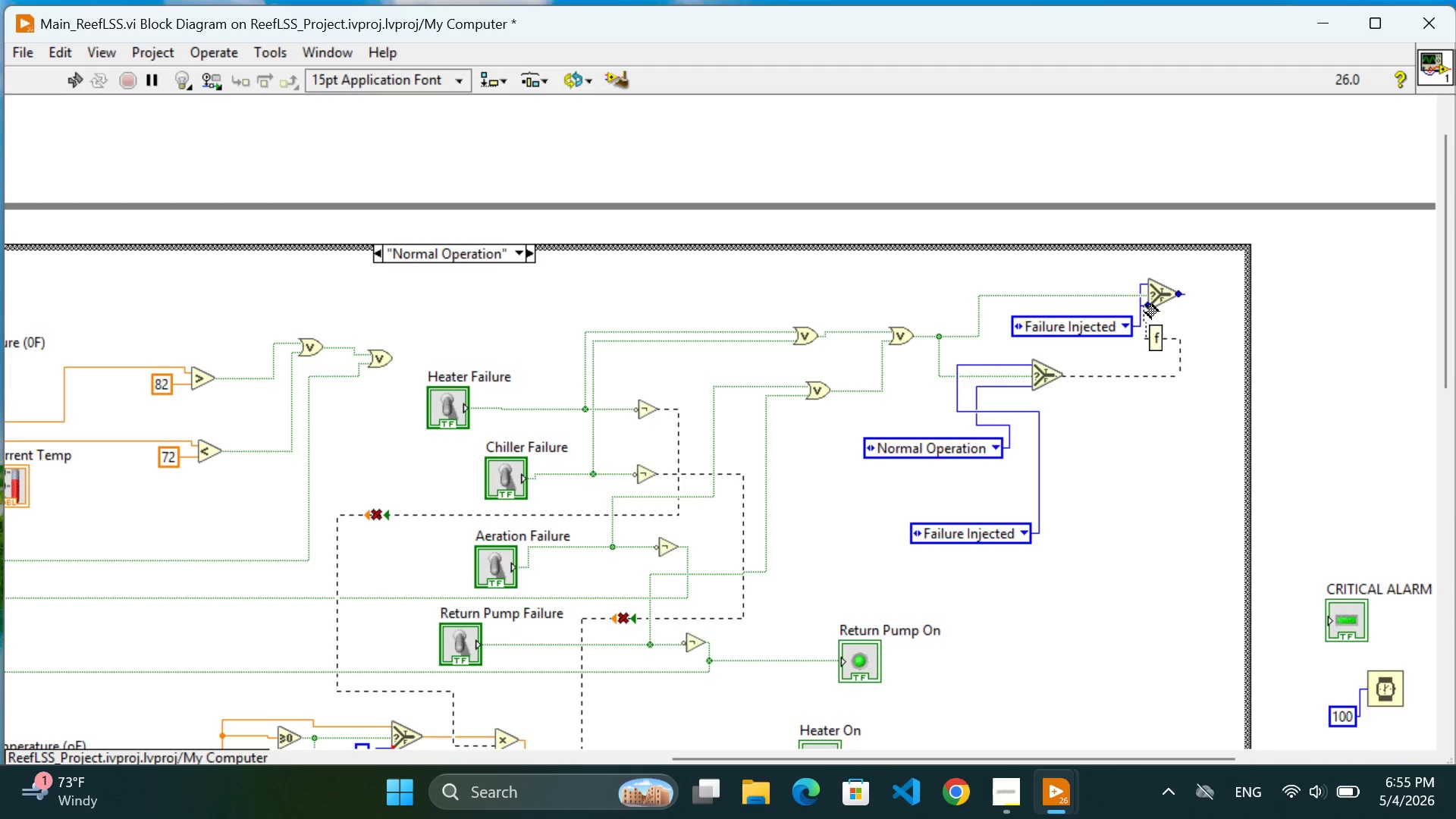 
left_click([1146, 306])
 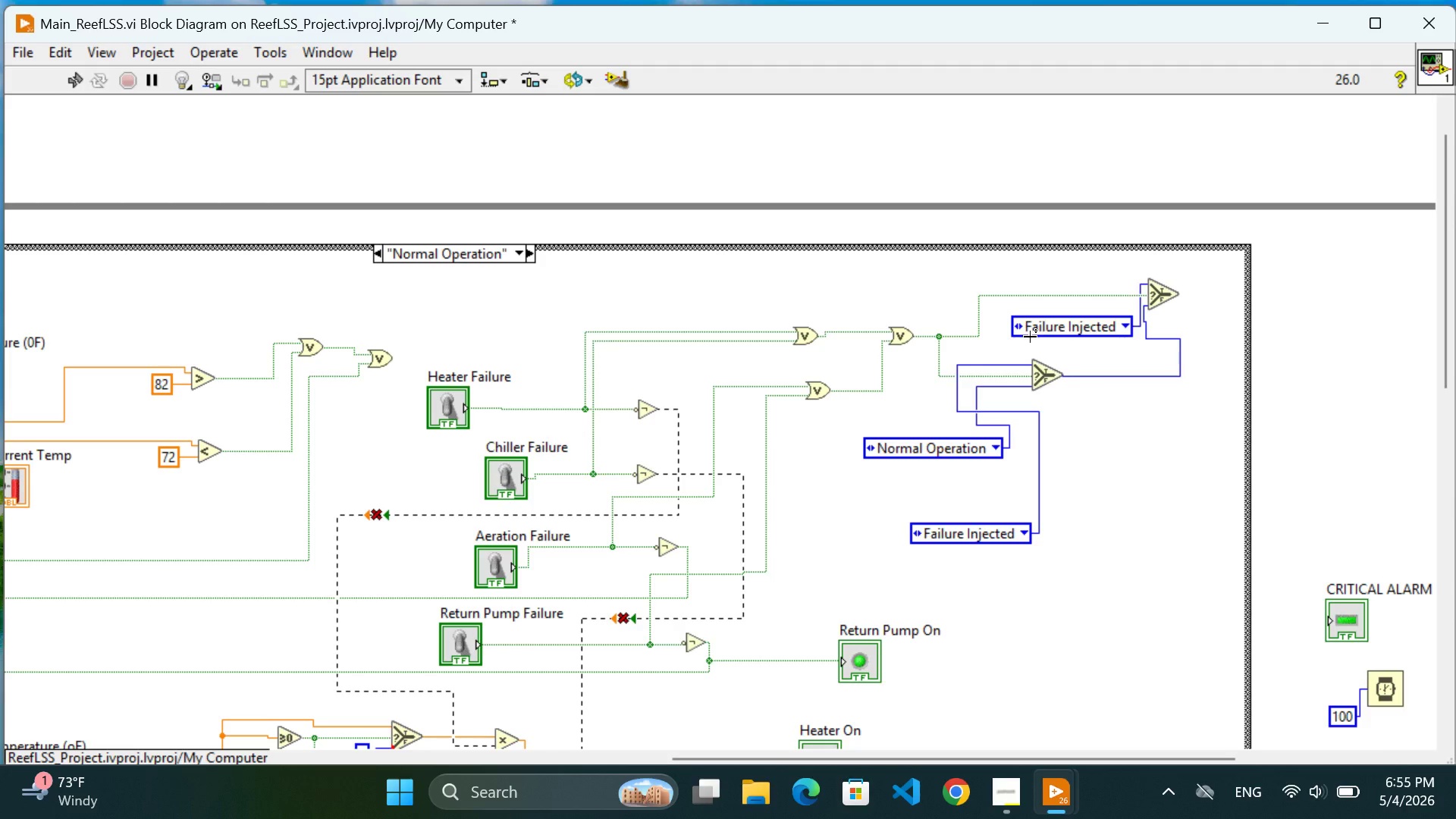 
wait(5.33)
 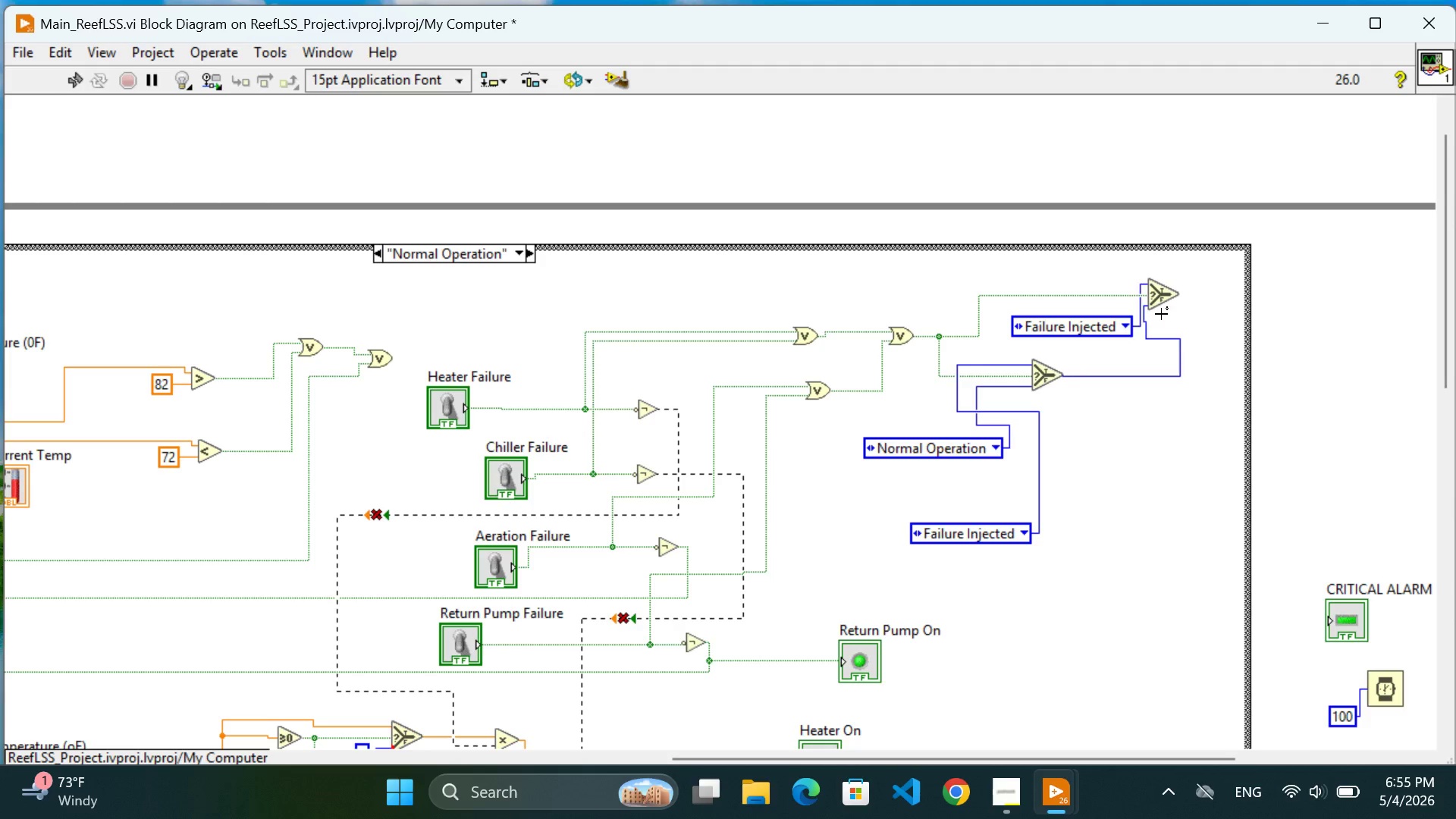 
left_click_drag(start_coordinate=[1016, 324], to_coordinate=[1003, 318])
 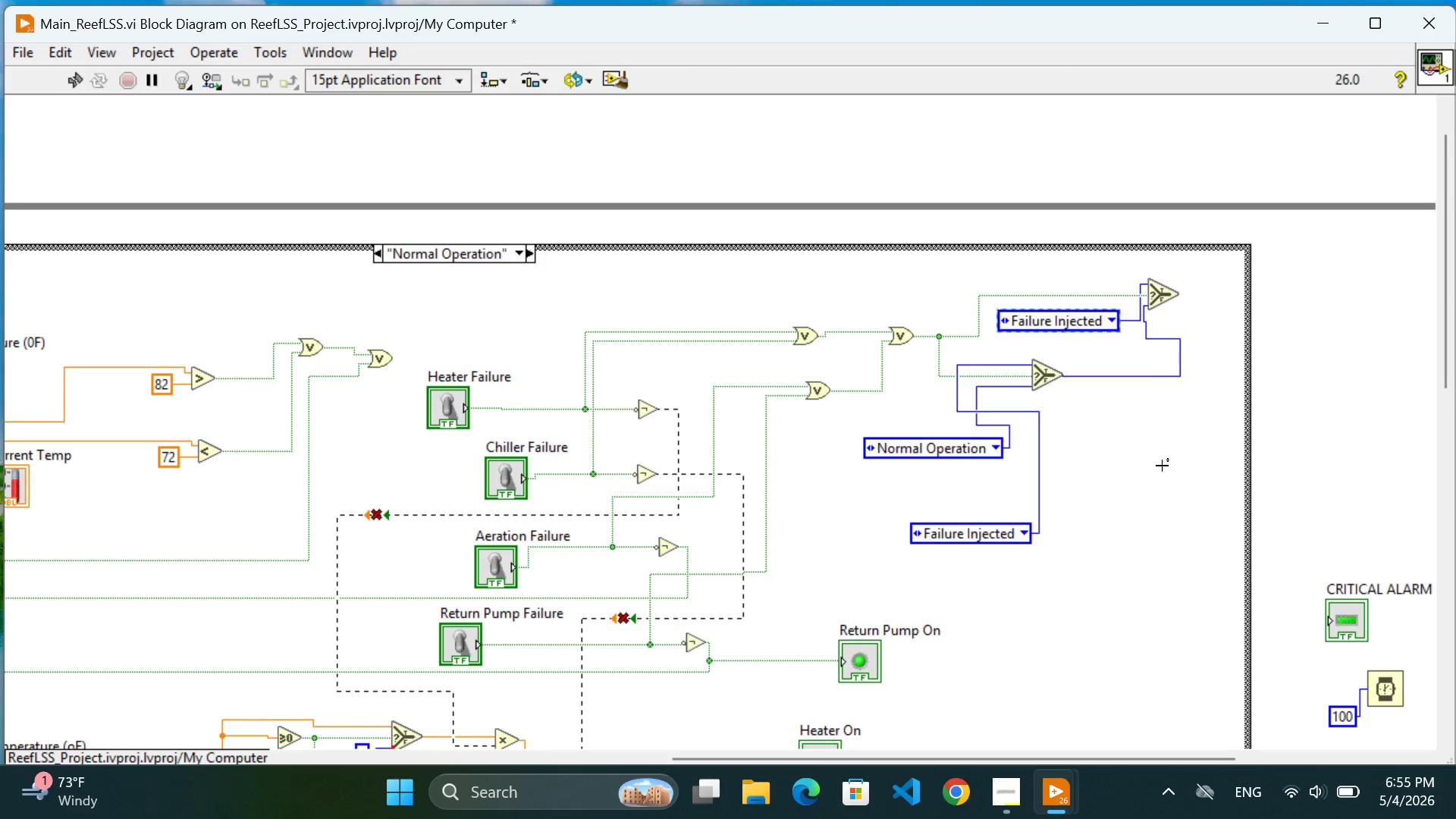 
left_click([1168, 476])
 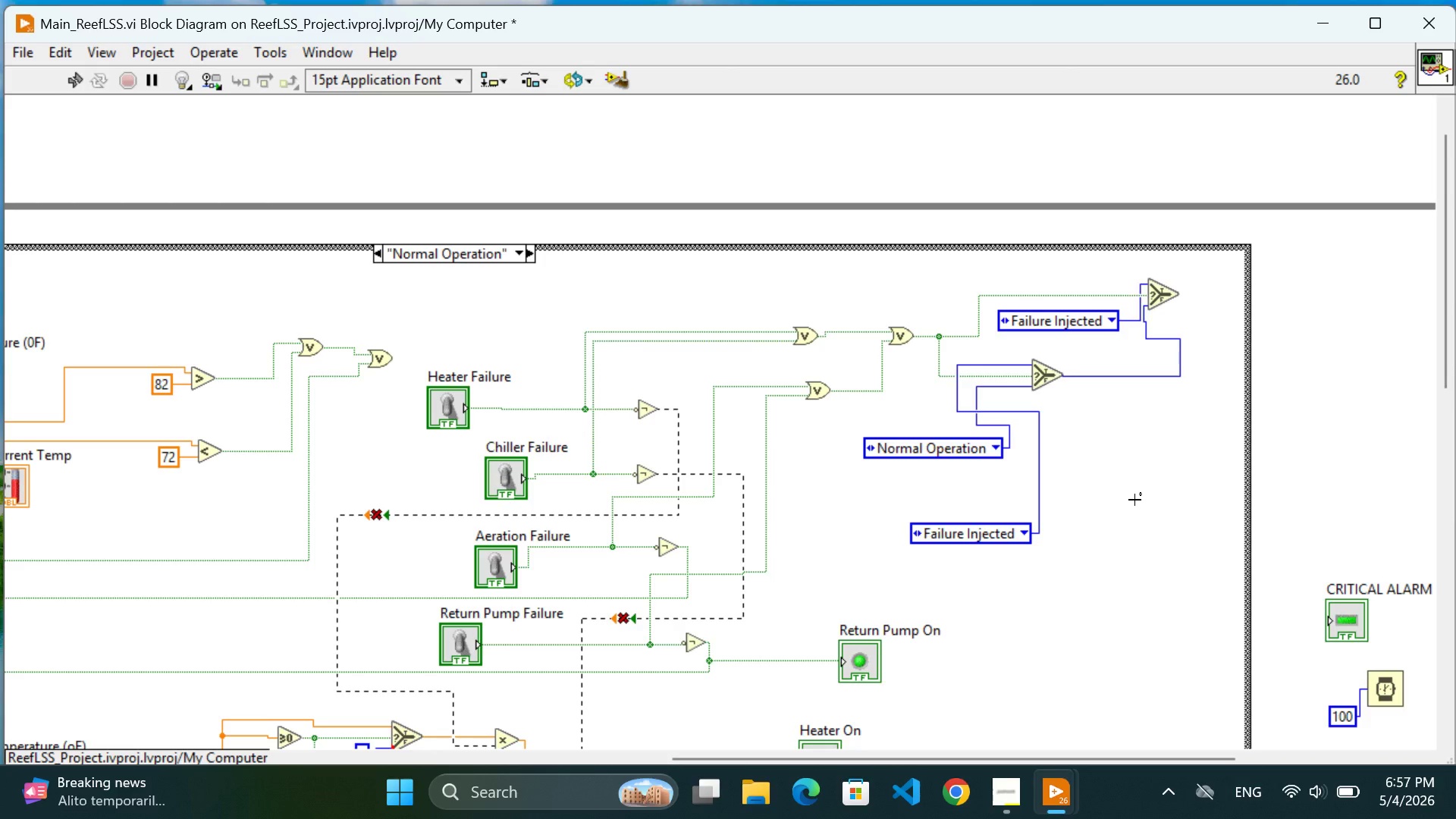 
wait(88.3)
 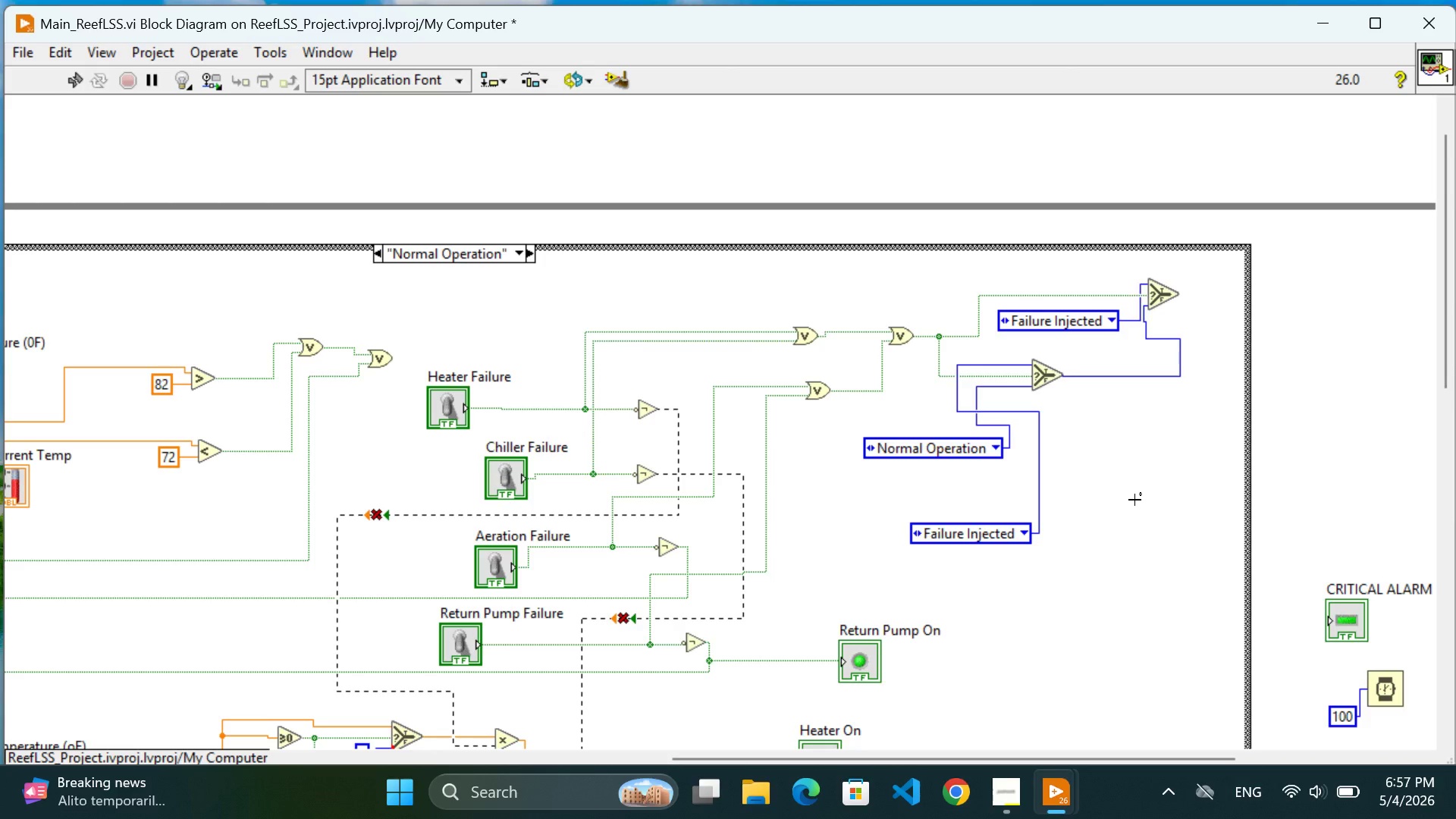 
left_click([1169, 522])
 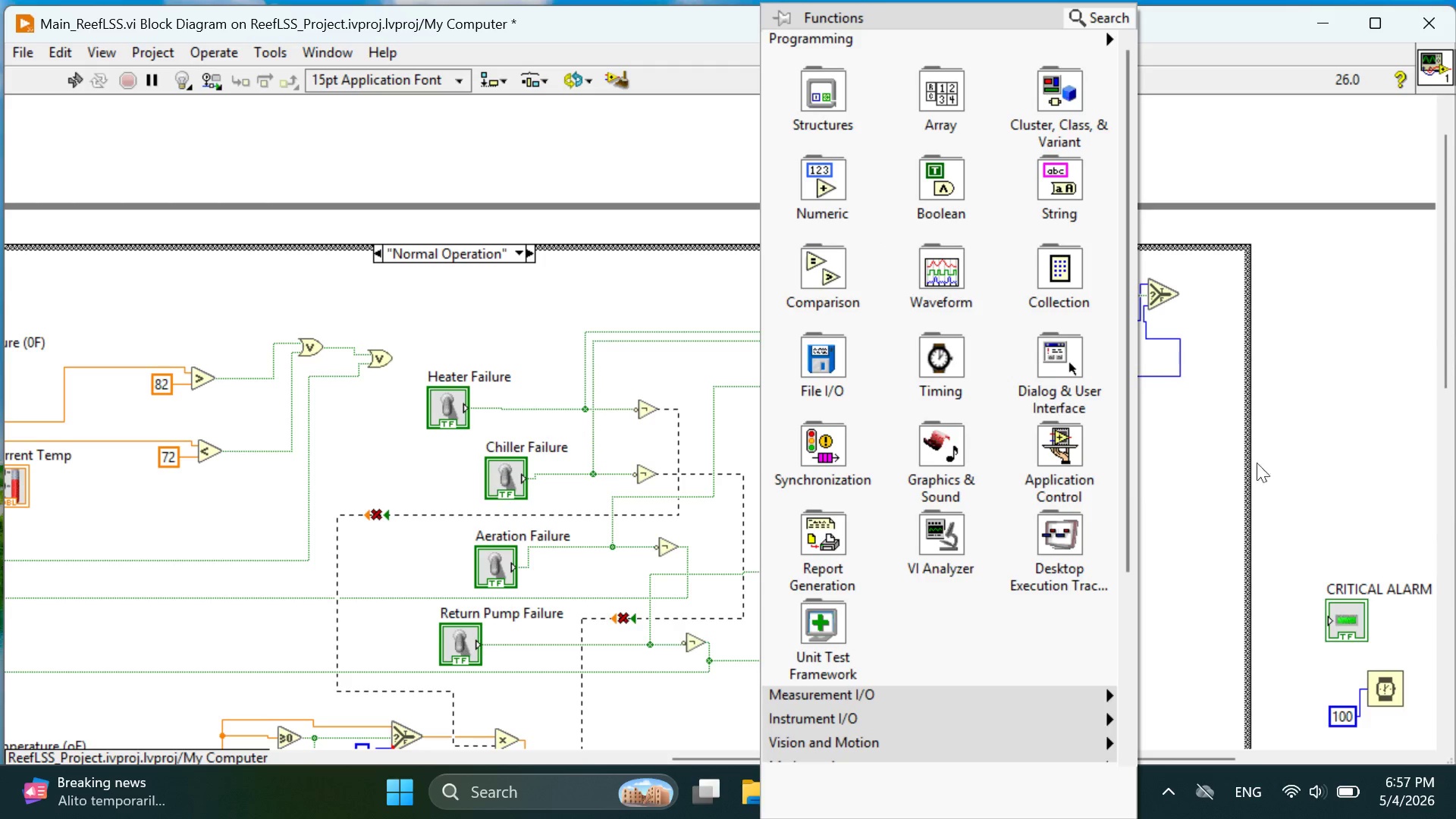 
left_click([1386, 454])
 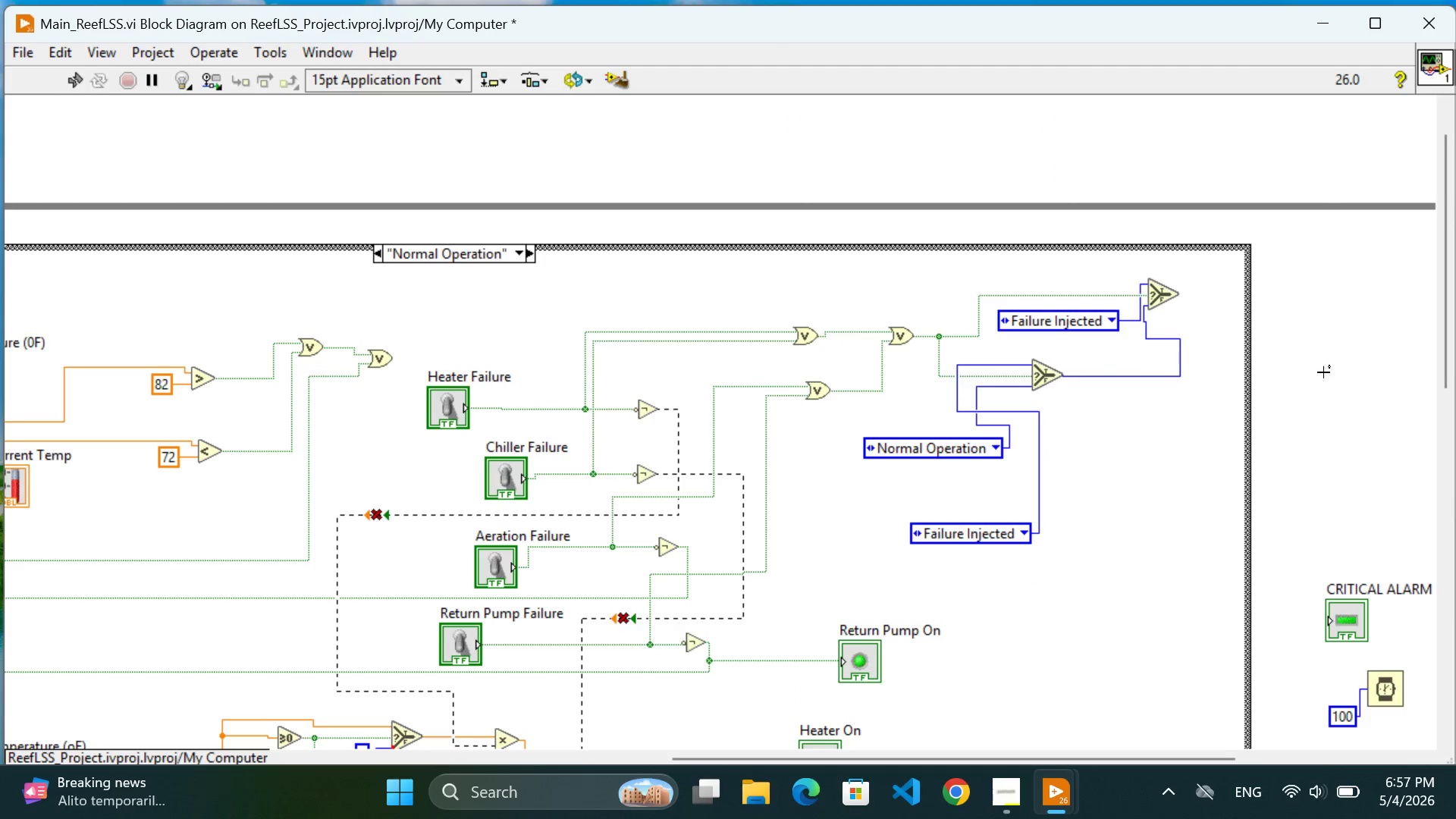 
right_click([1323, 372])
 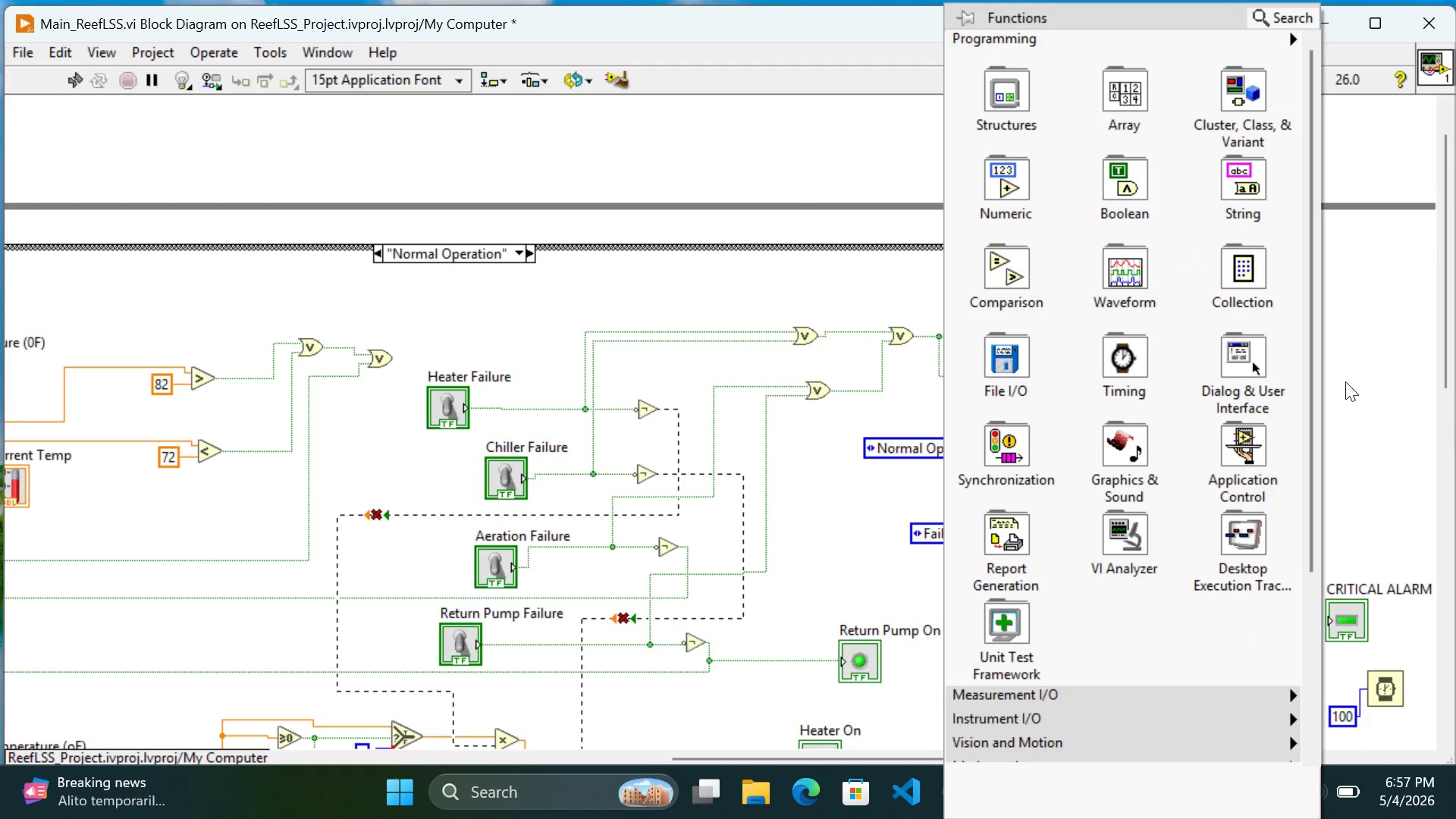 
left_click([1348, 389])
 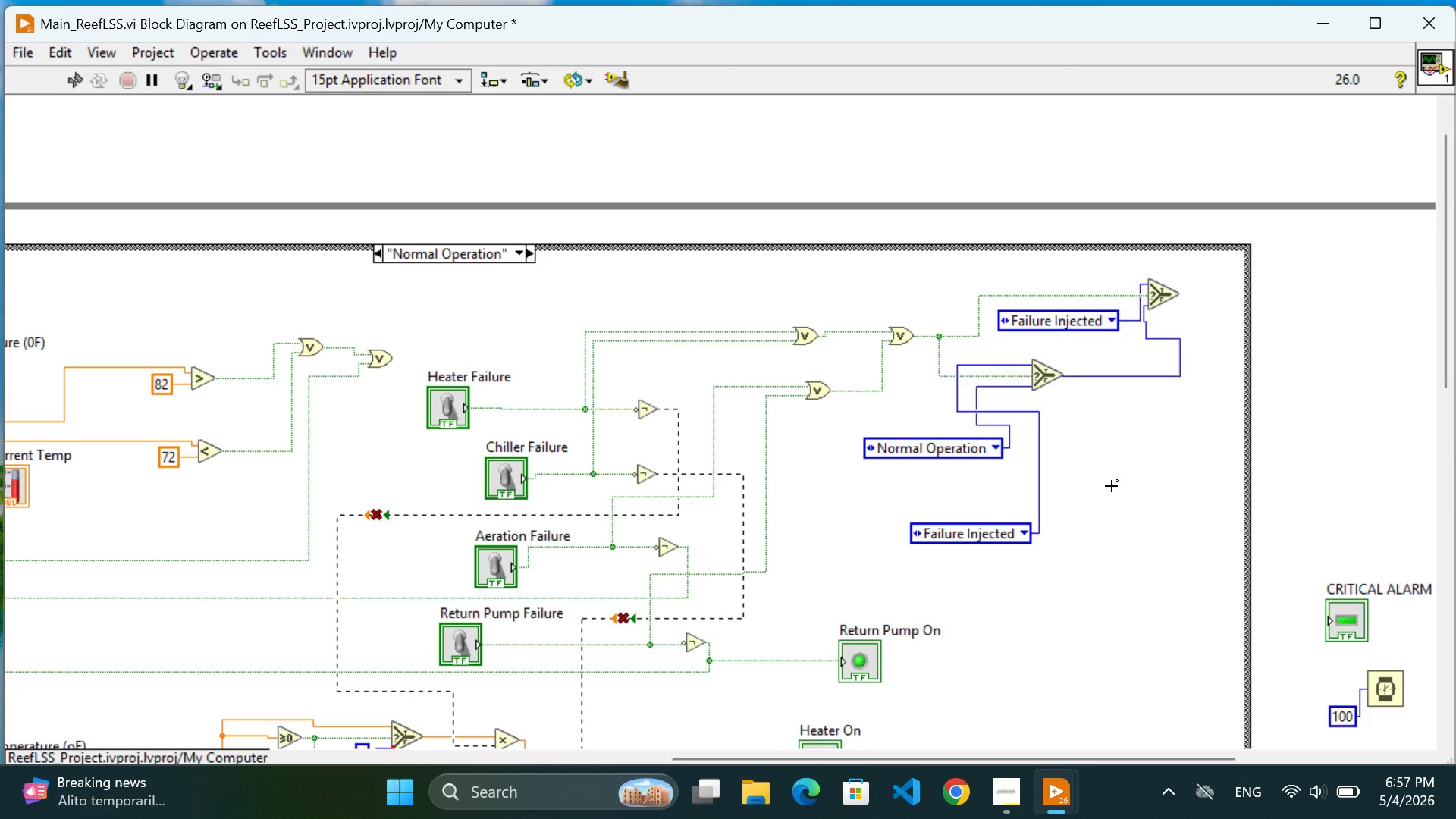 
wait(32.45)
 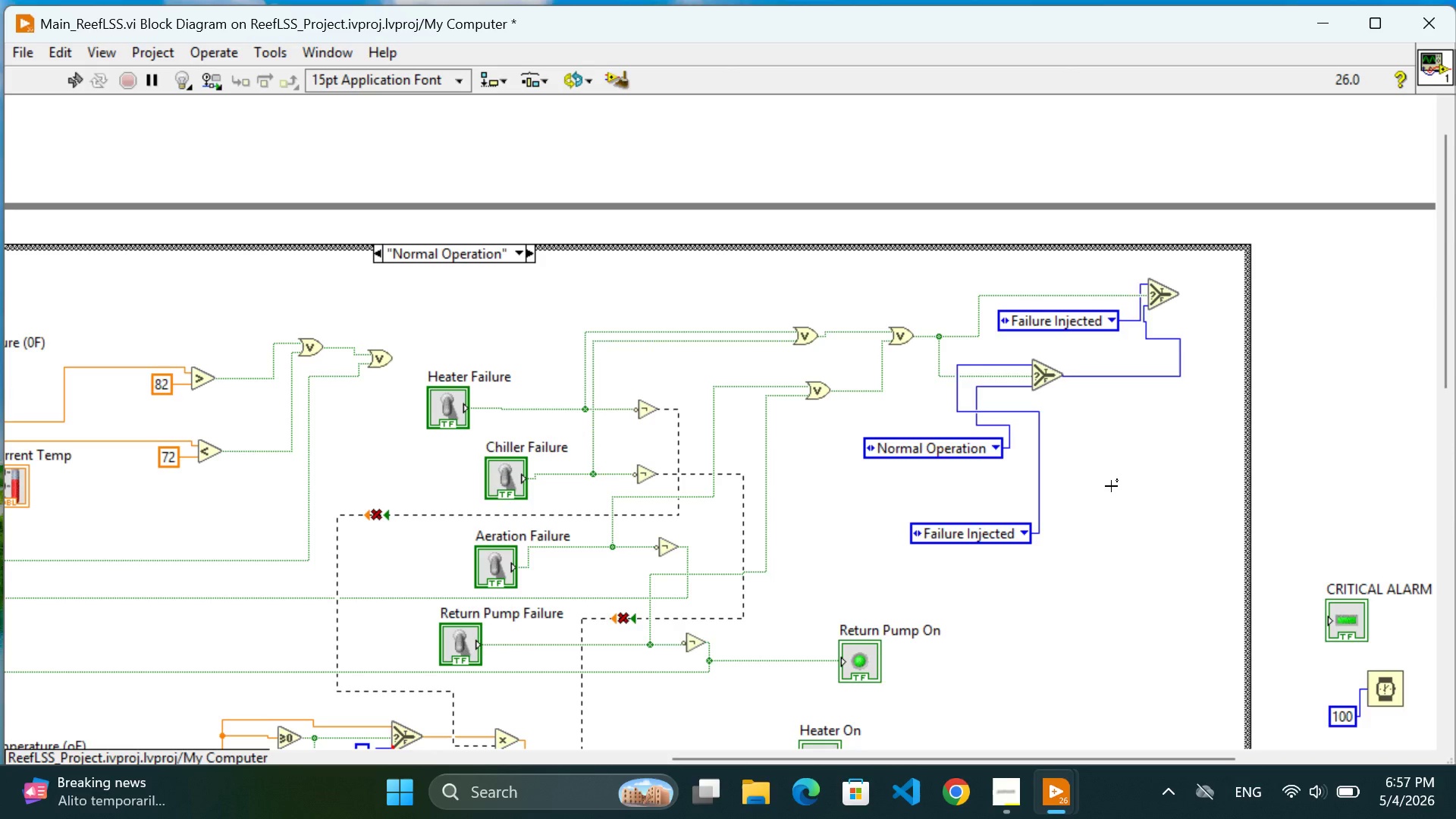 
scroll: coordinate [1253, 587], scroll_direction: down, amount: 7.0
 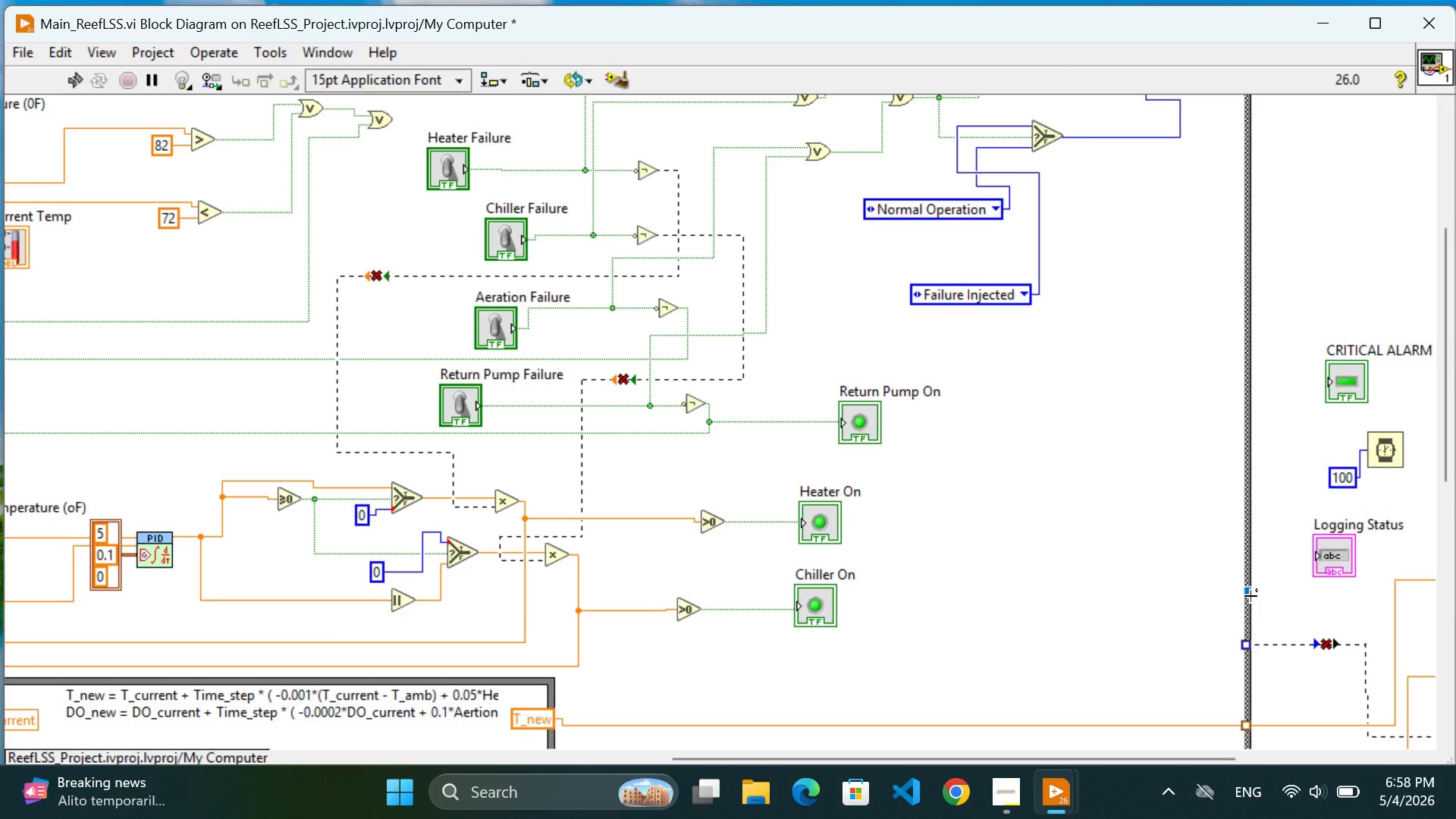 
left_click_drag(start_coordinate=[1250, 590], to_coordinate=[1293, 582])
 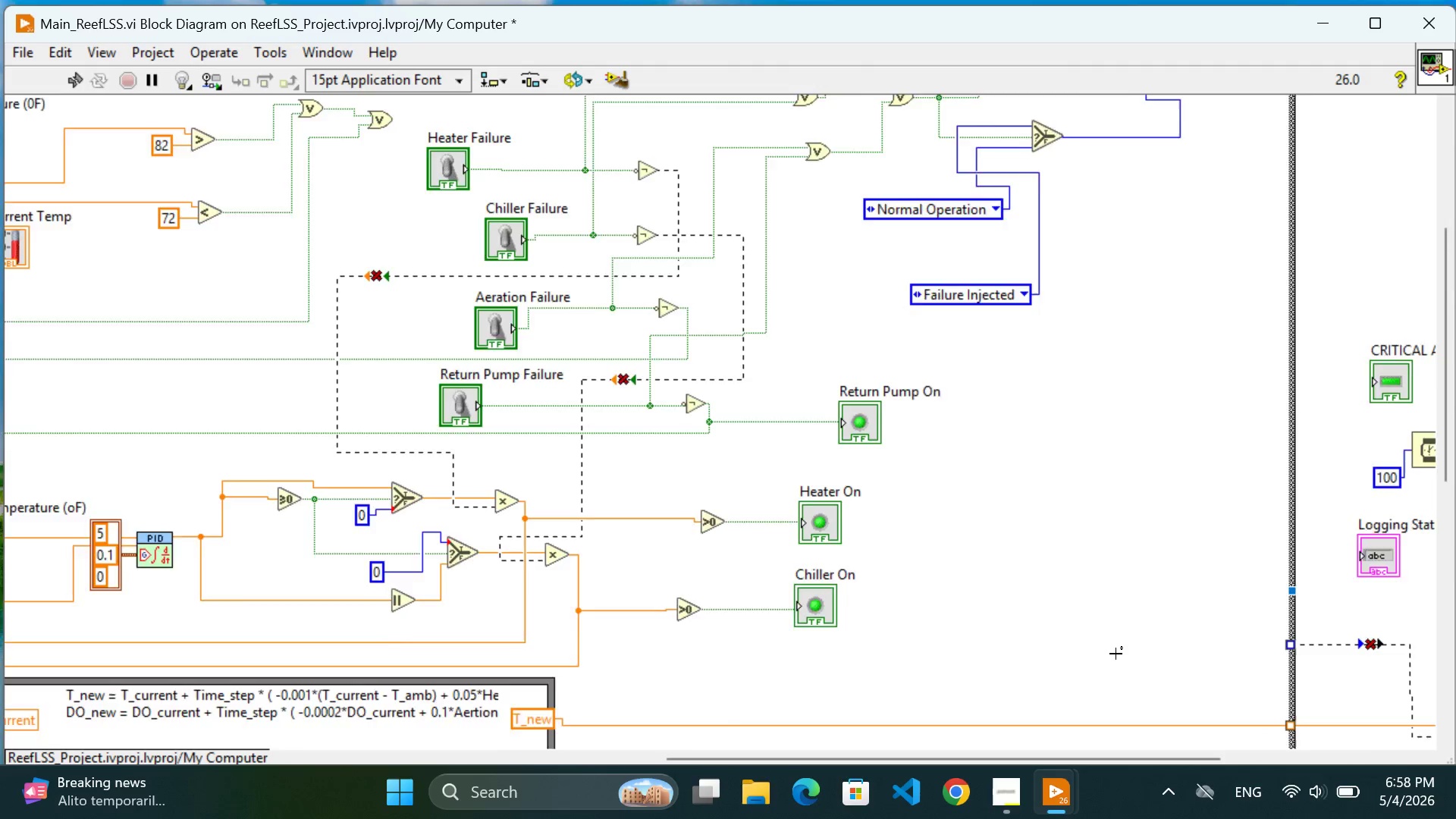 
scroll: coordinate [1116, 654], scroll_direction: up, amount: 4.0
 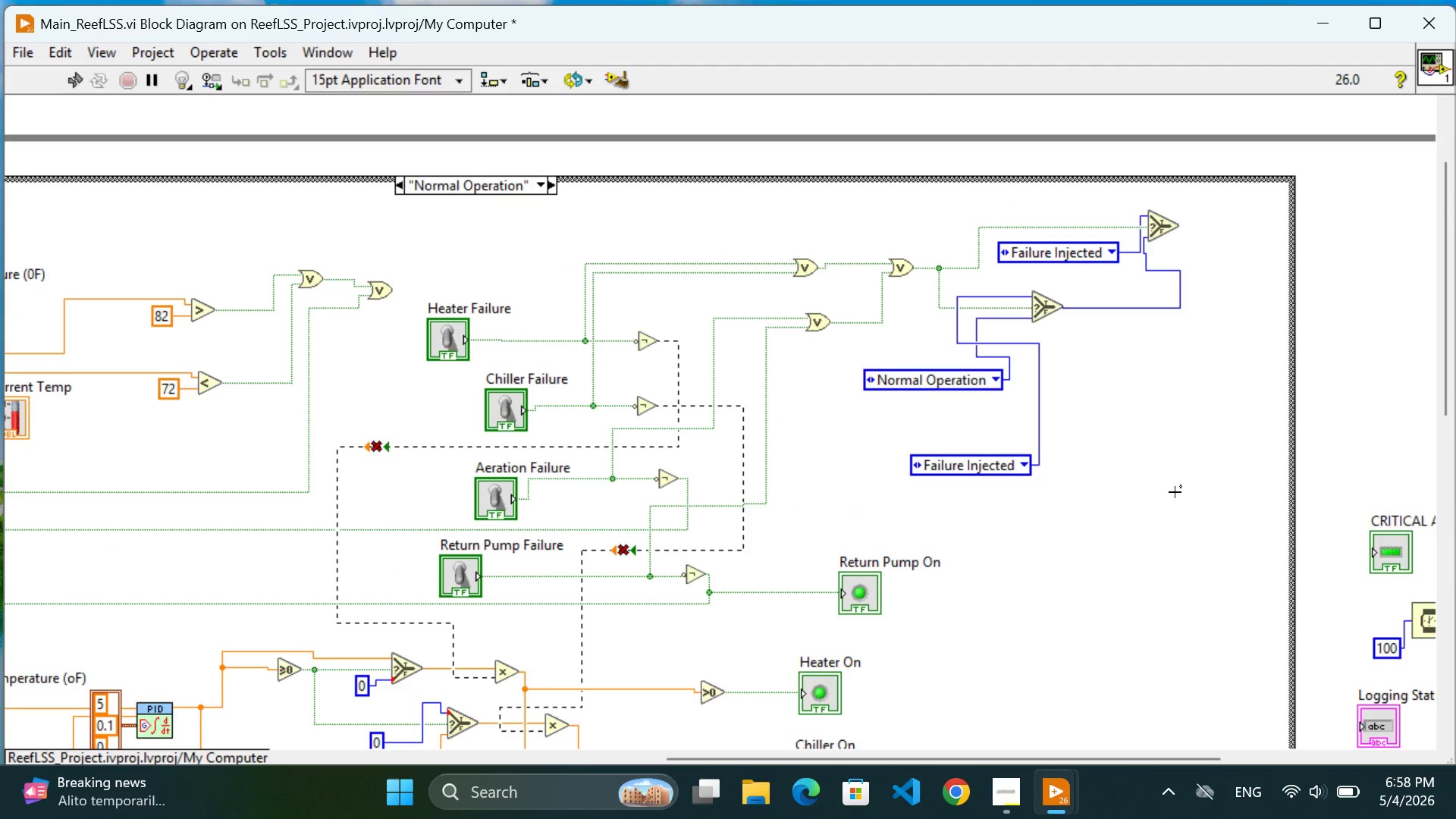 
left_click([1150, 468])
 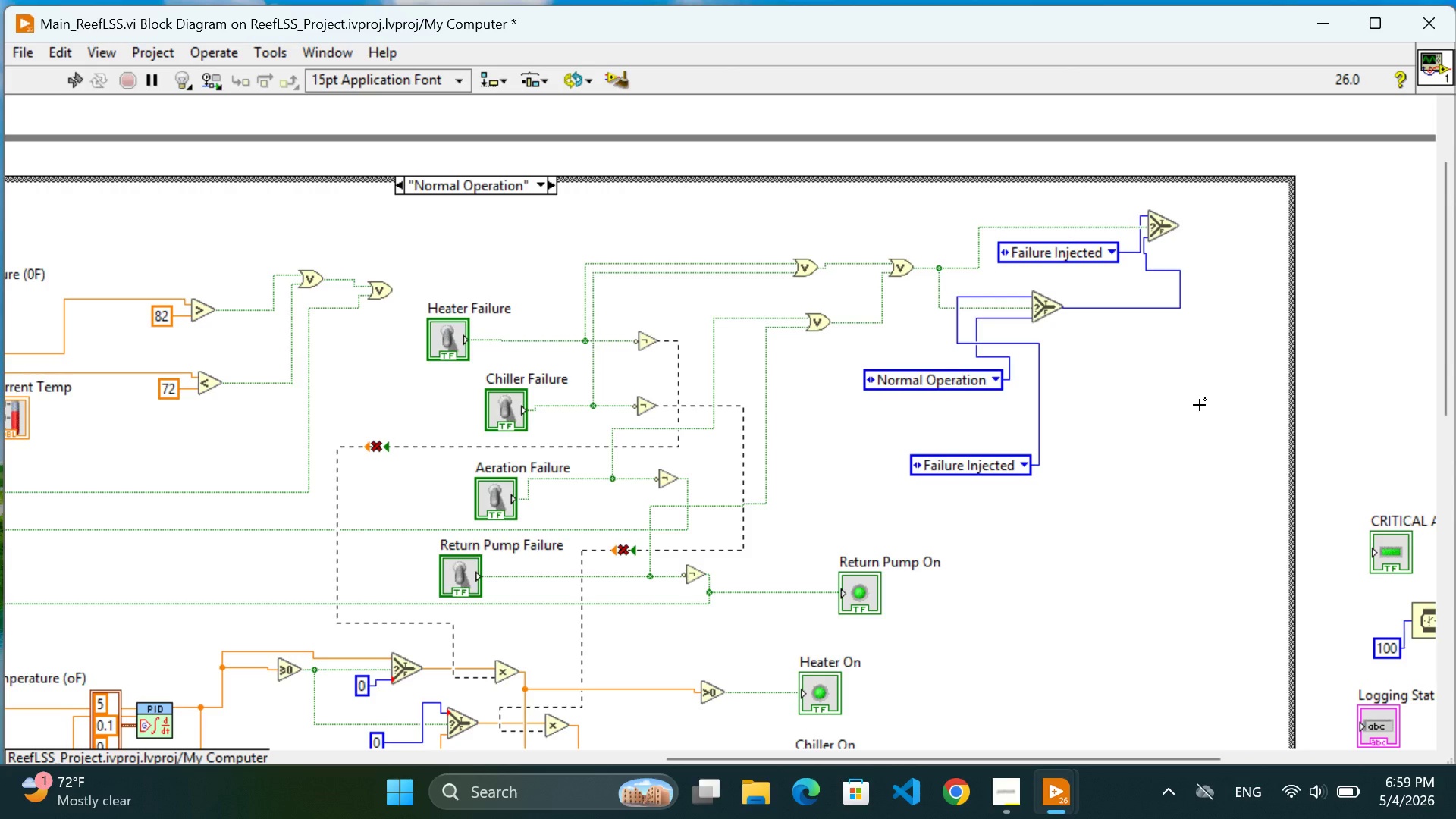 
wait(80.17)
 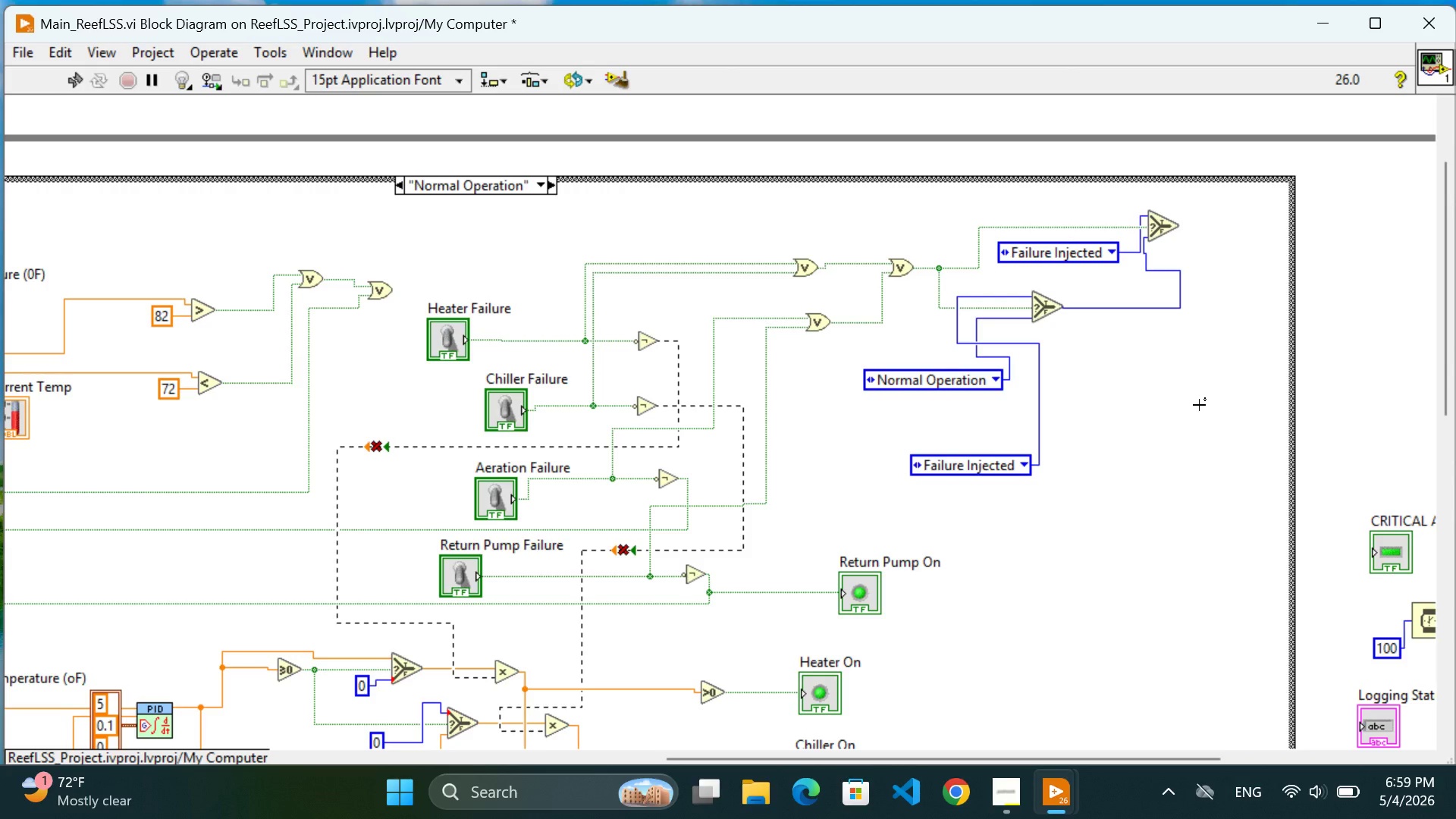 
scroll: coordinate [1025, 477], scroll_direction: down, amount: 17.0
 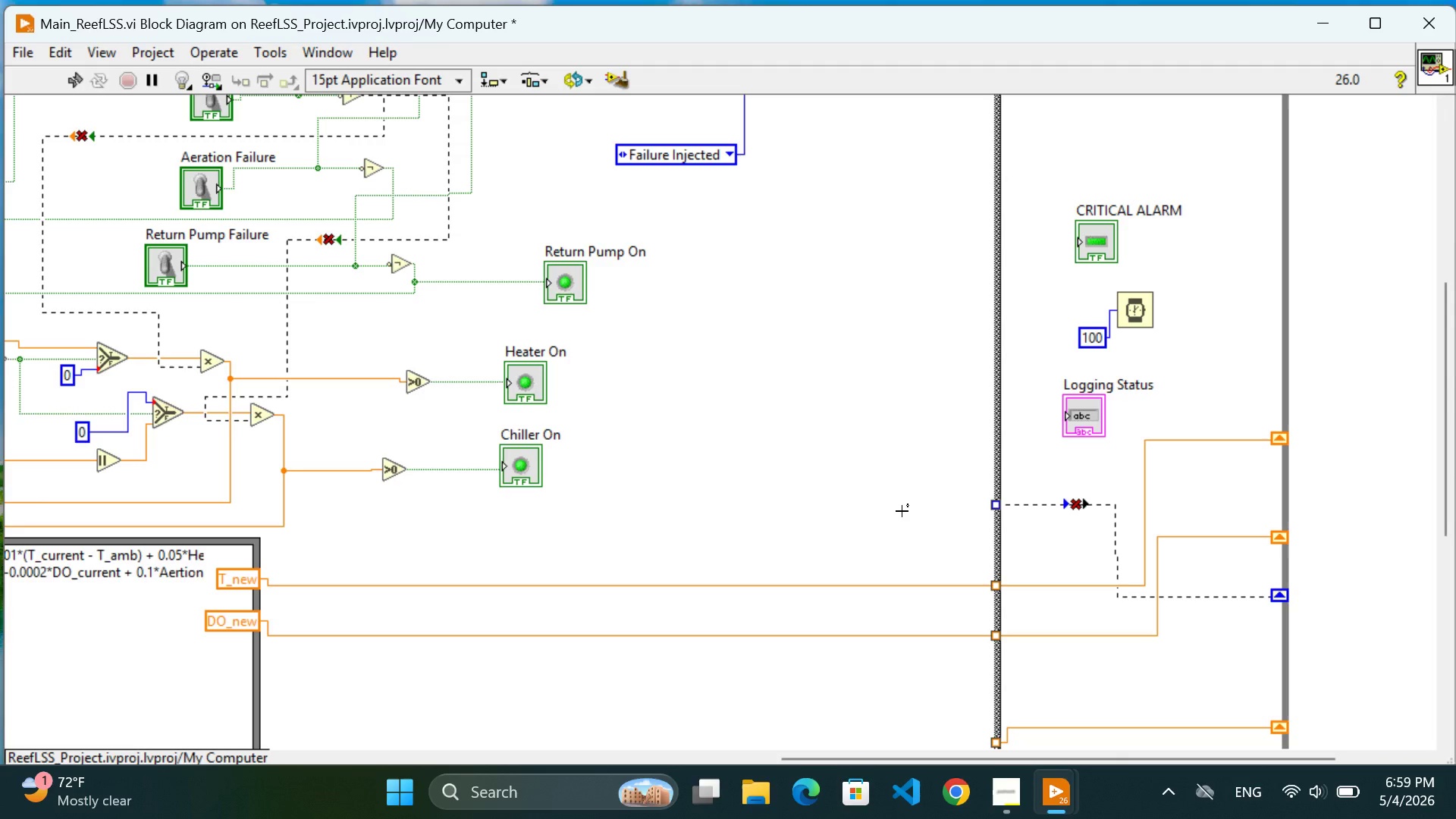 
wait(21.9)
 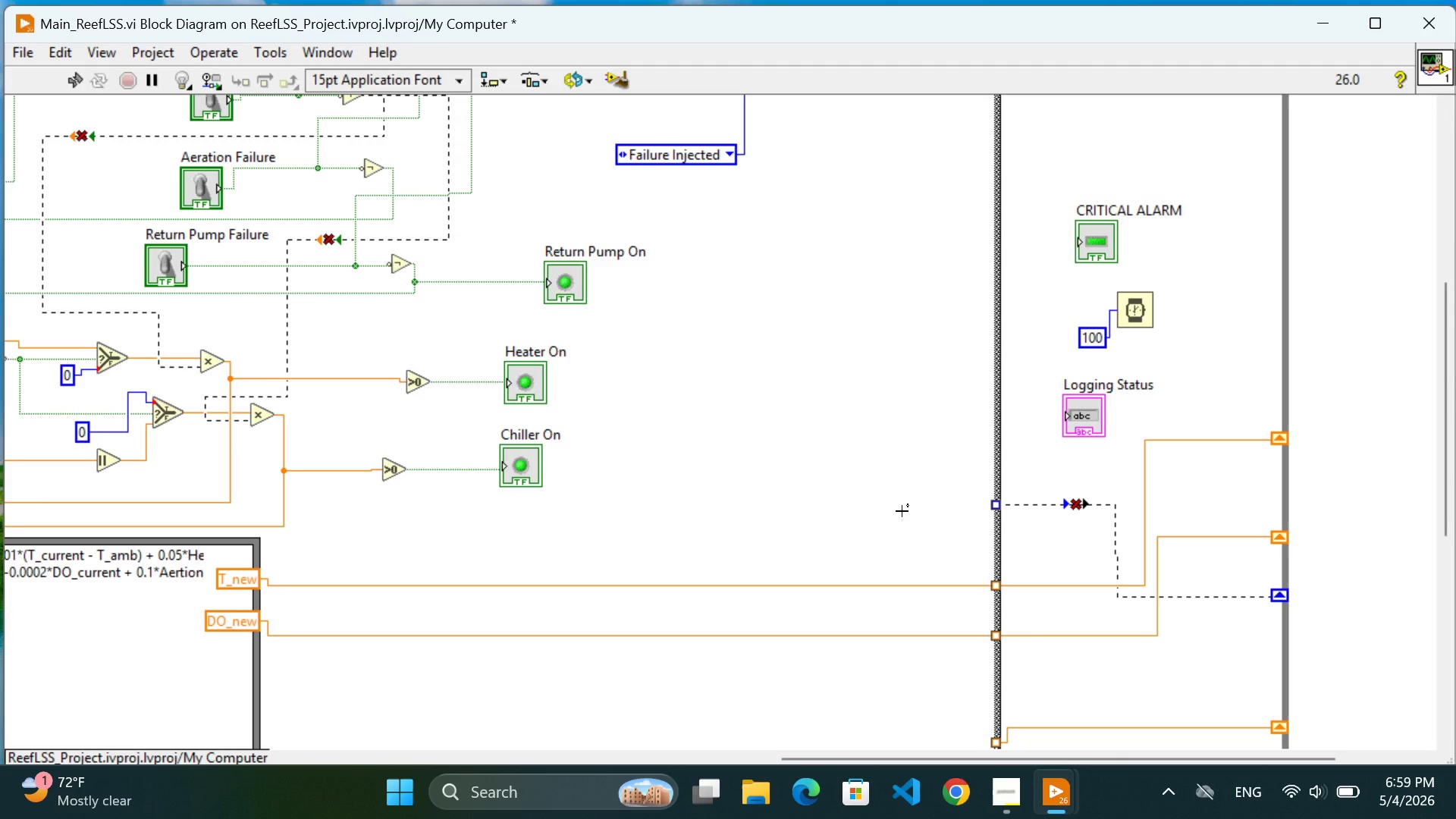 
scroll: coordinate [902, 511], scroll_direction: up, amount: 7.0
 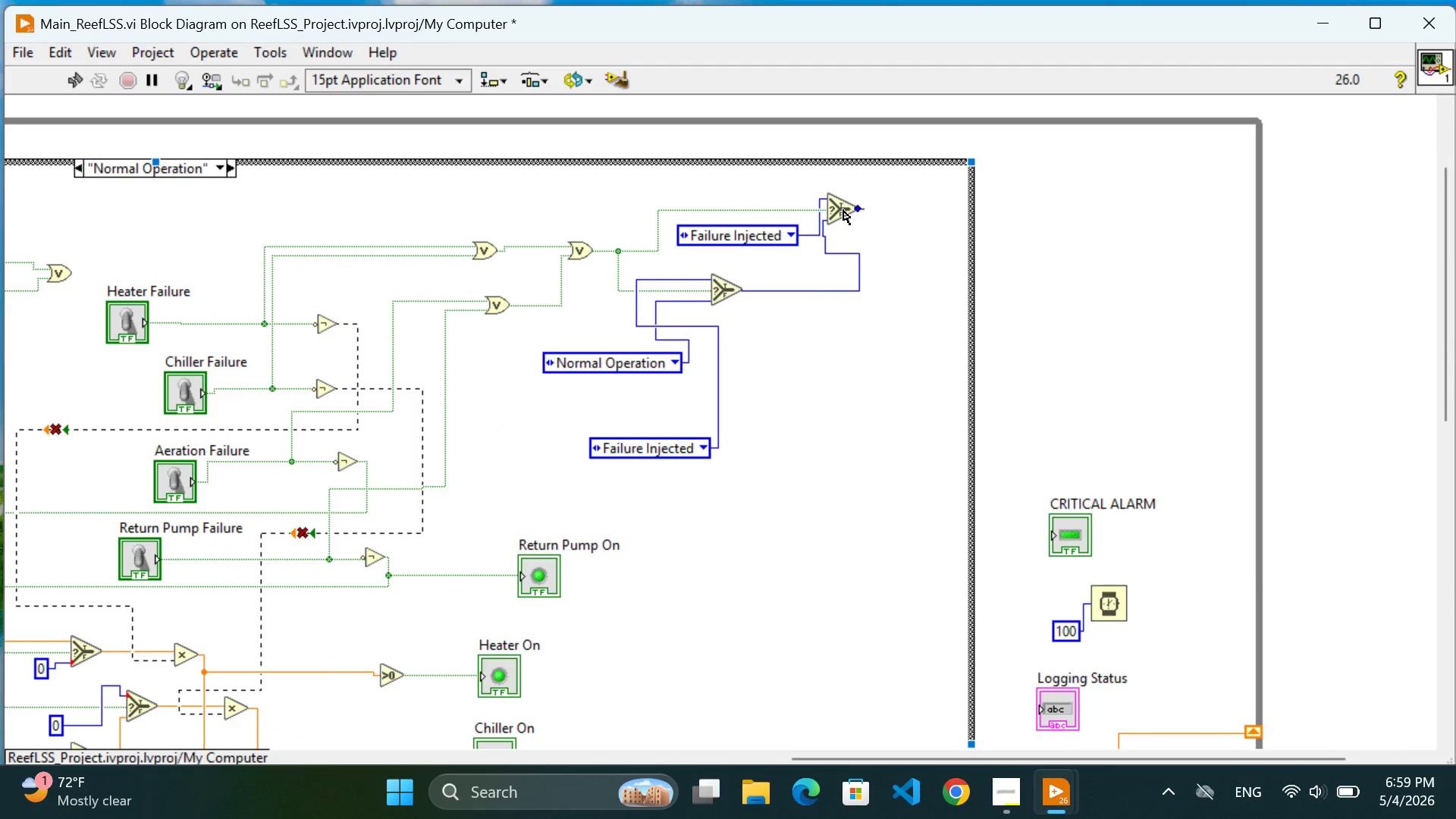 
mouse_move([855, 235])
 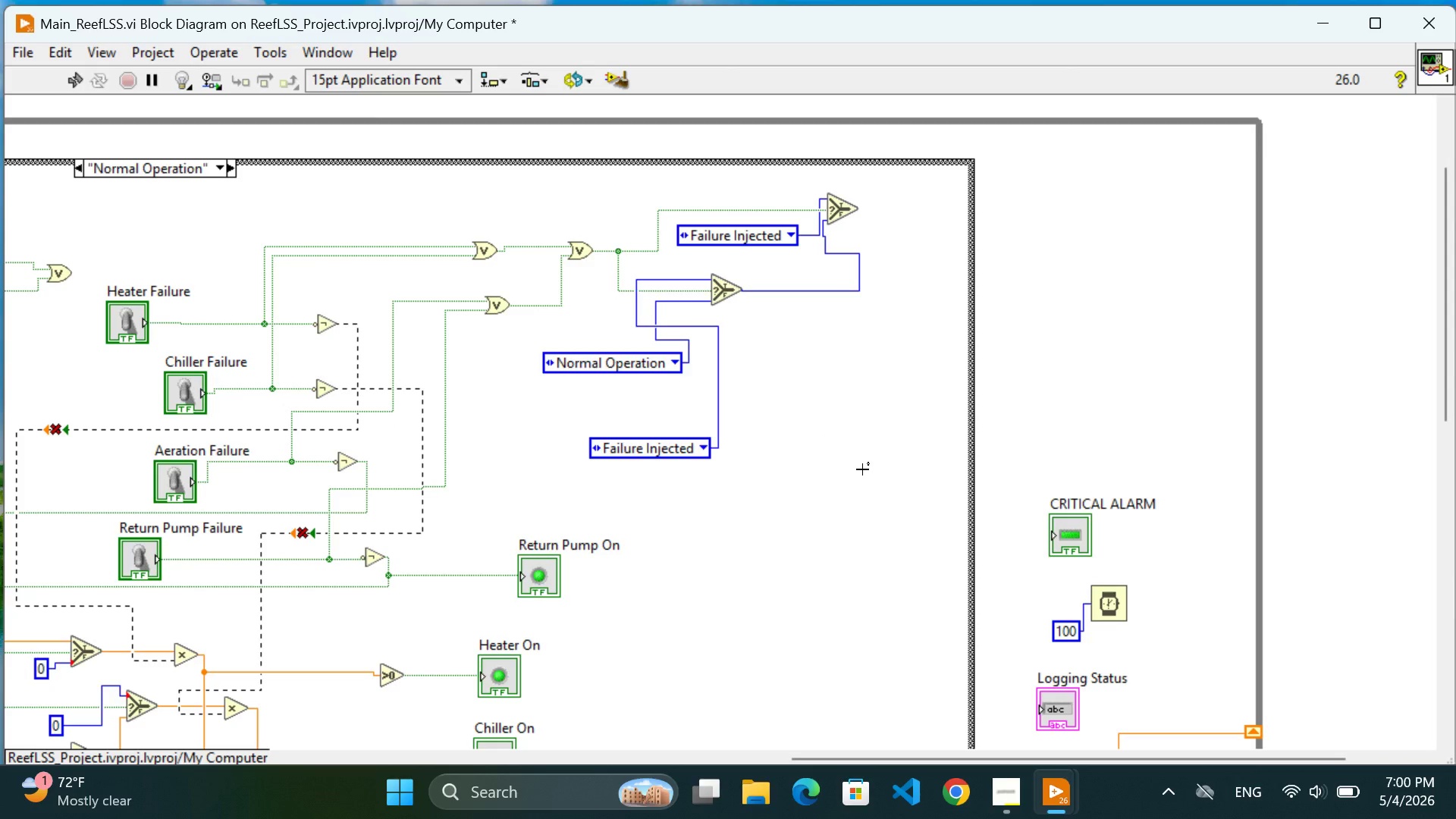 
wait(48.82)
 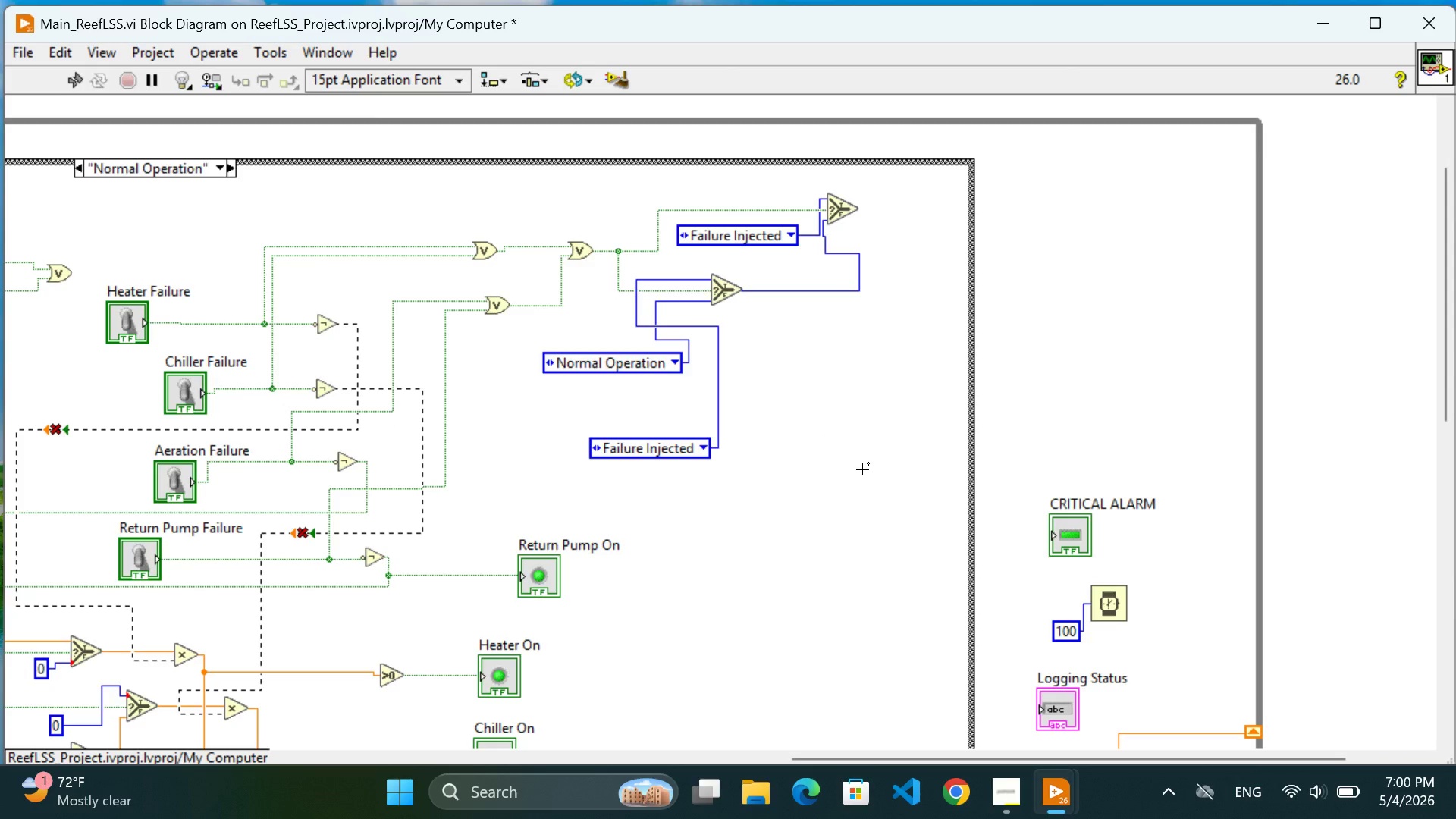 
left_click_drag(start_coordinate=[843, 209], to_coordinate=[864, 207])
 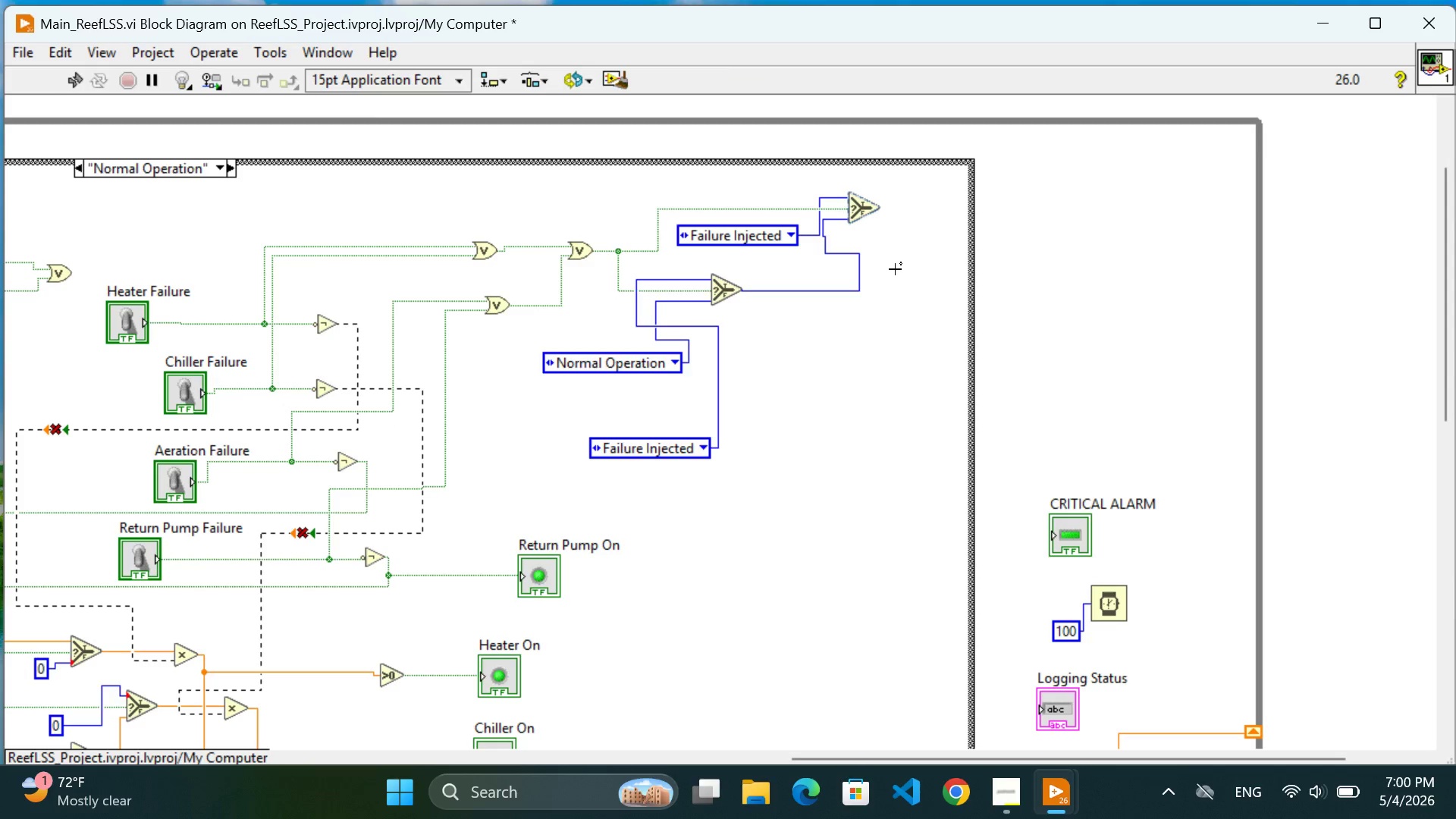 
left_click([895, 269])
 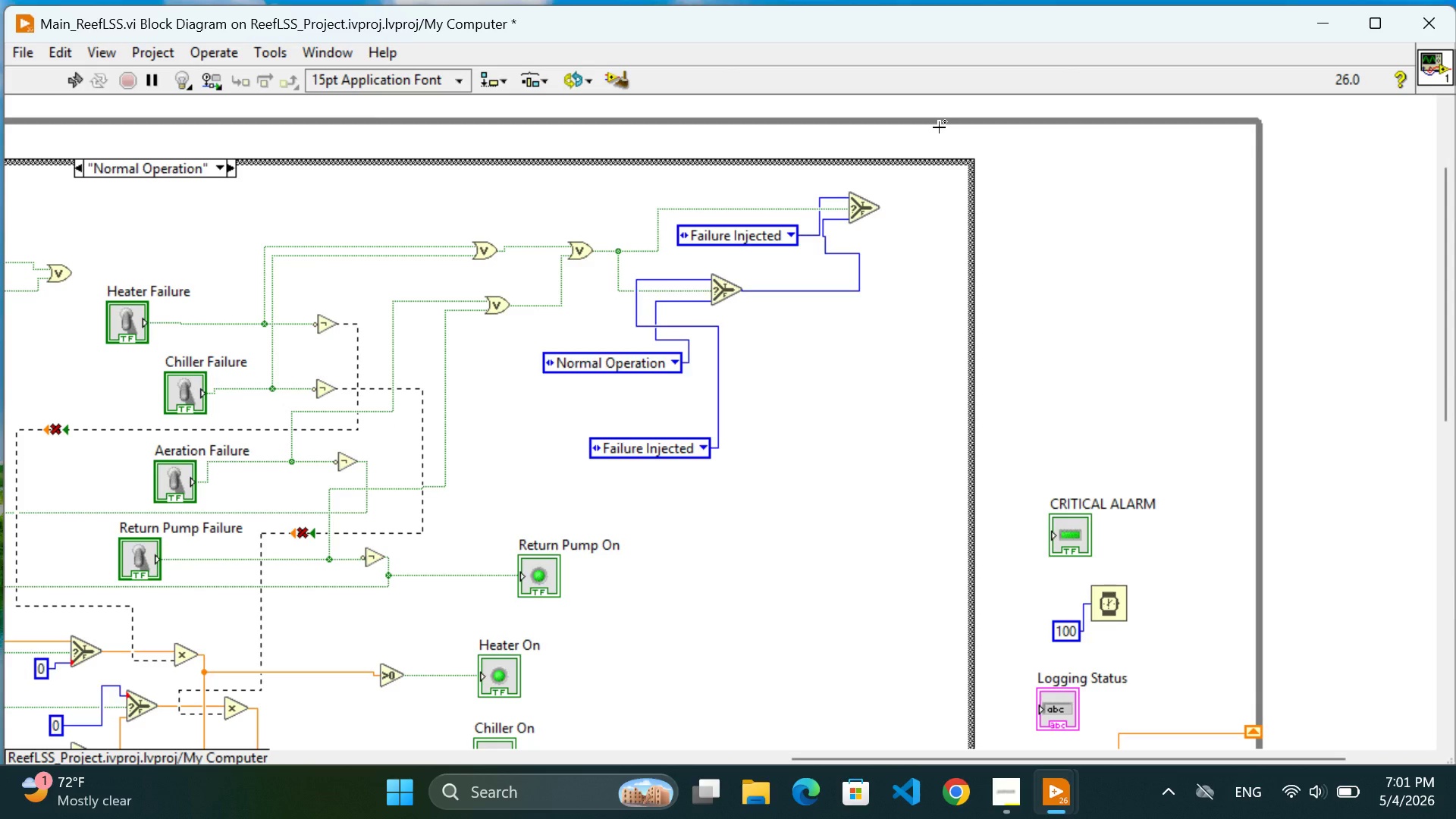 
wait(32.95)
 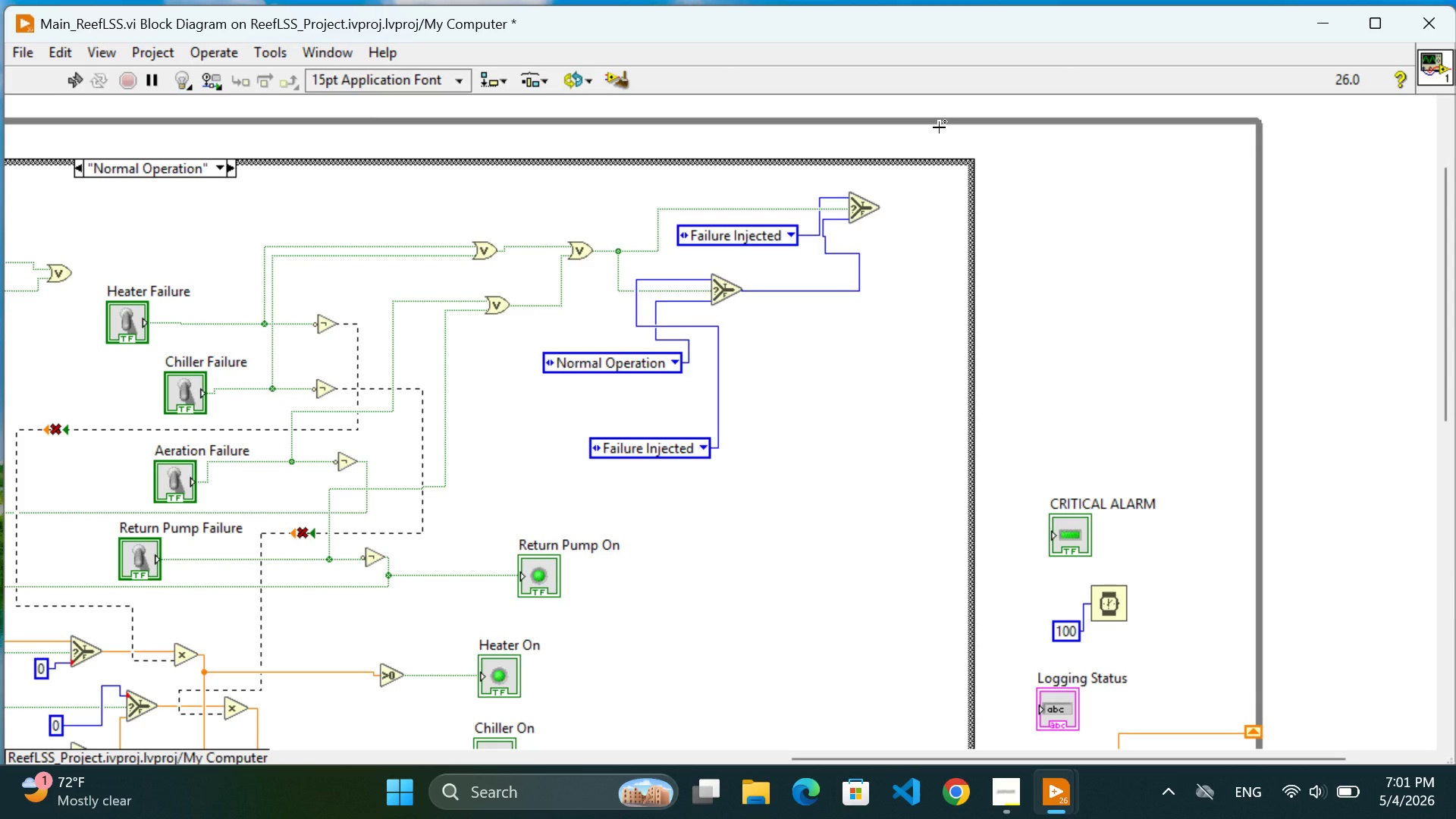 
scroll: coordinate [1253, 689], scroll_direction: down, amount: 12.0
 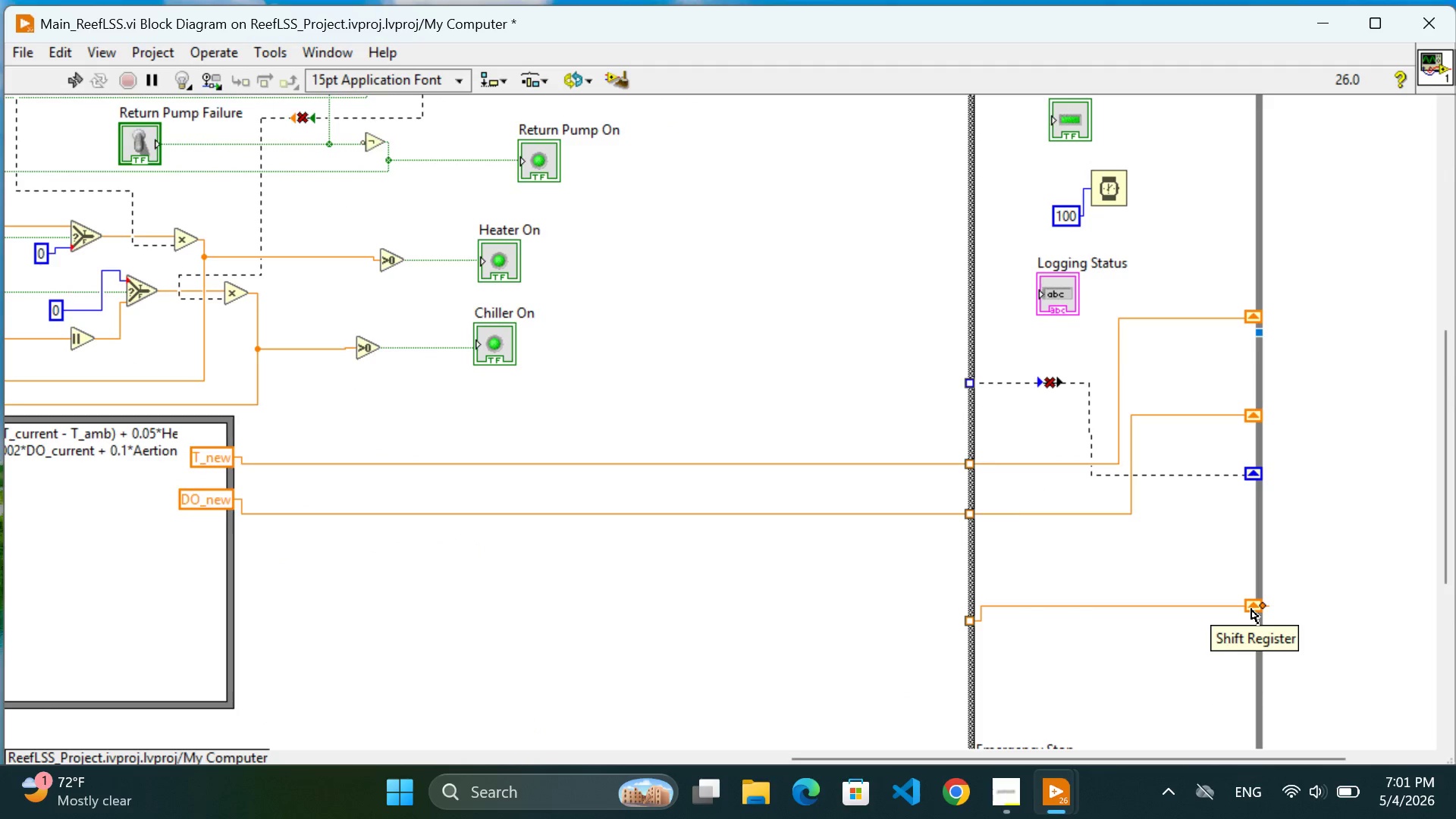 
scroll: coordinate [1251, 602], scroll_direction: up, amount: 10.0
 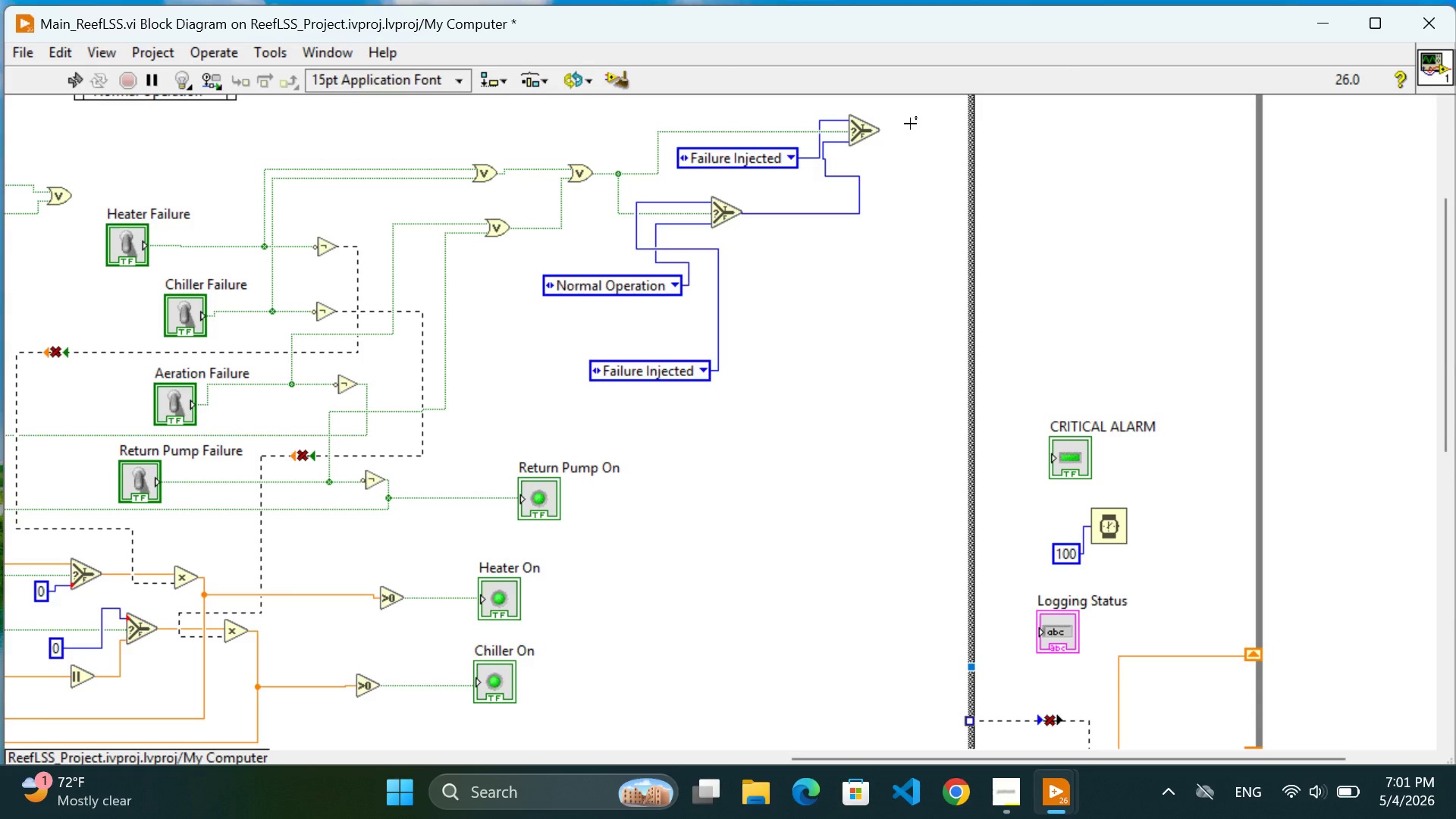 
mouse_move([905, 135])
 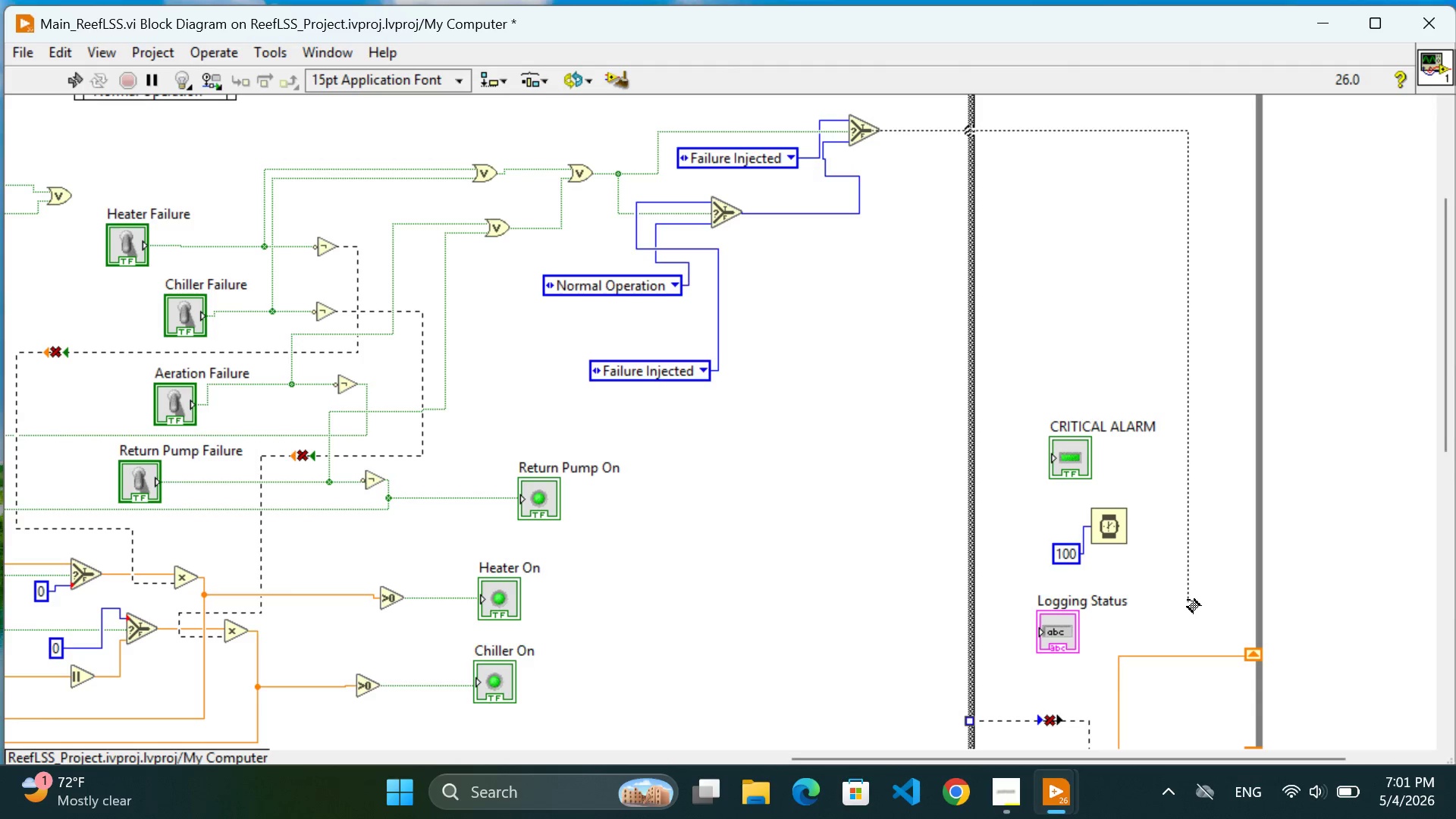 
wait(11.16)
 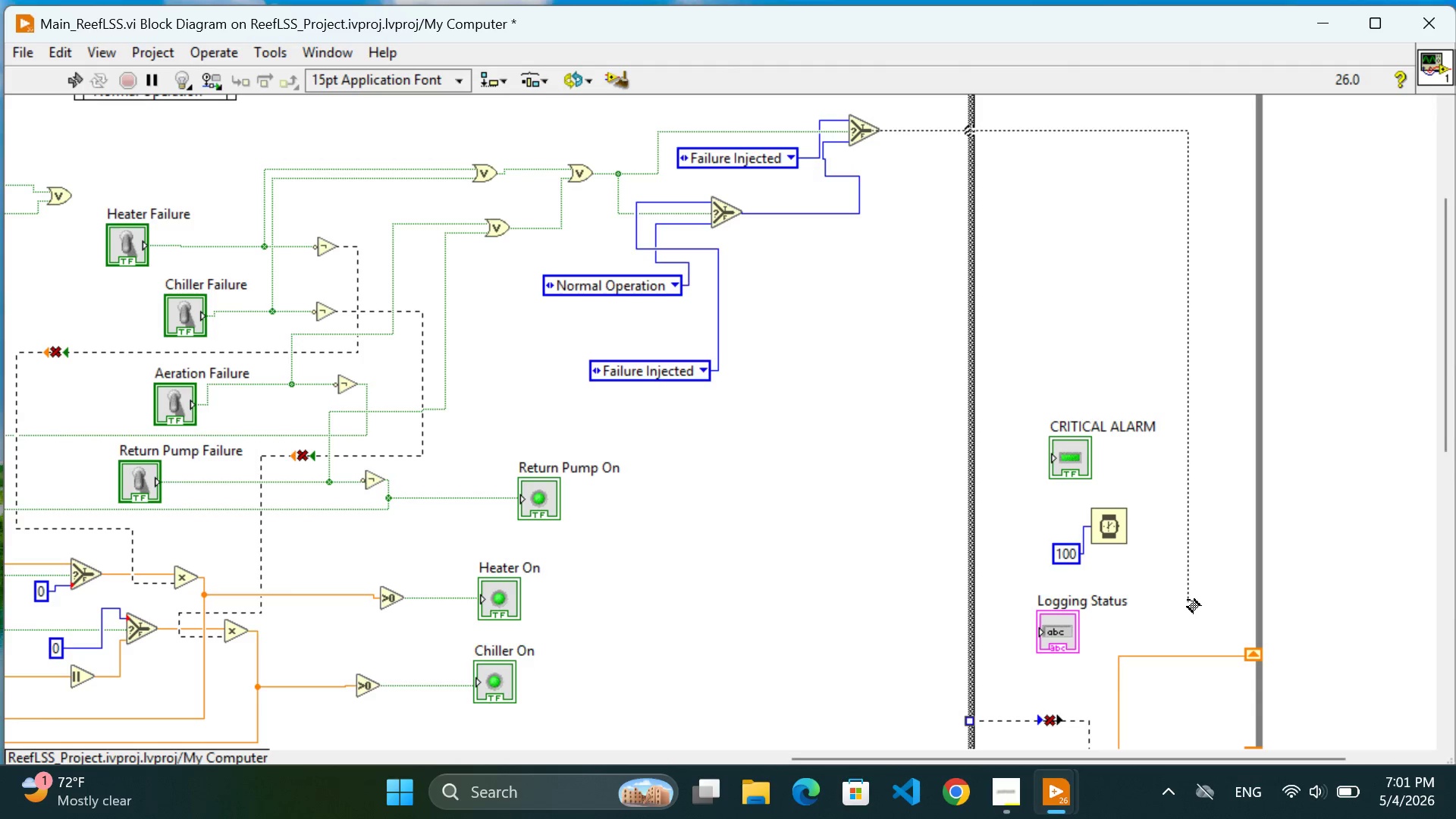 
scroll: coordinate [1200, 703], scroll_direction: down, amount: 3.0
 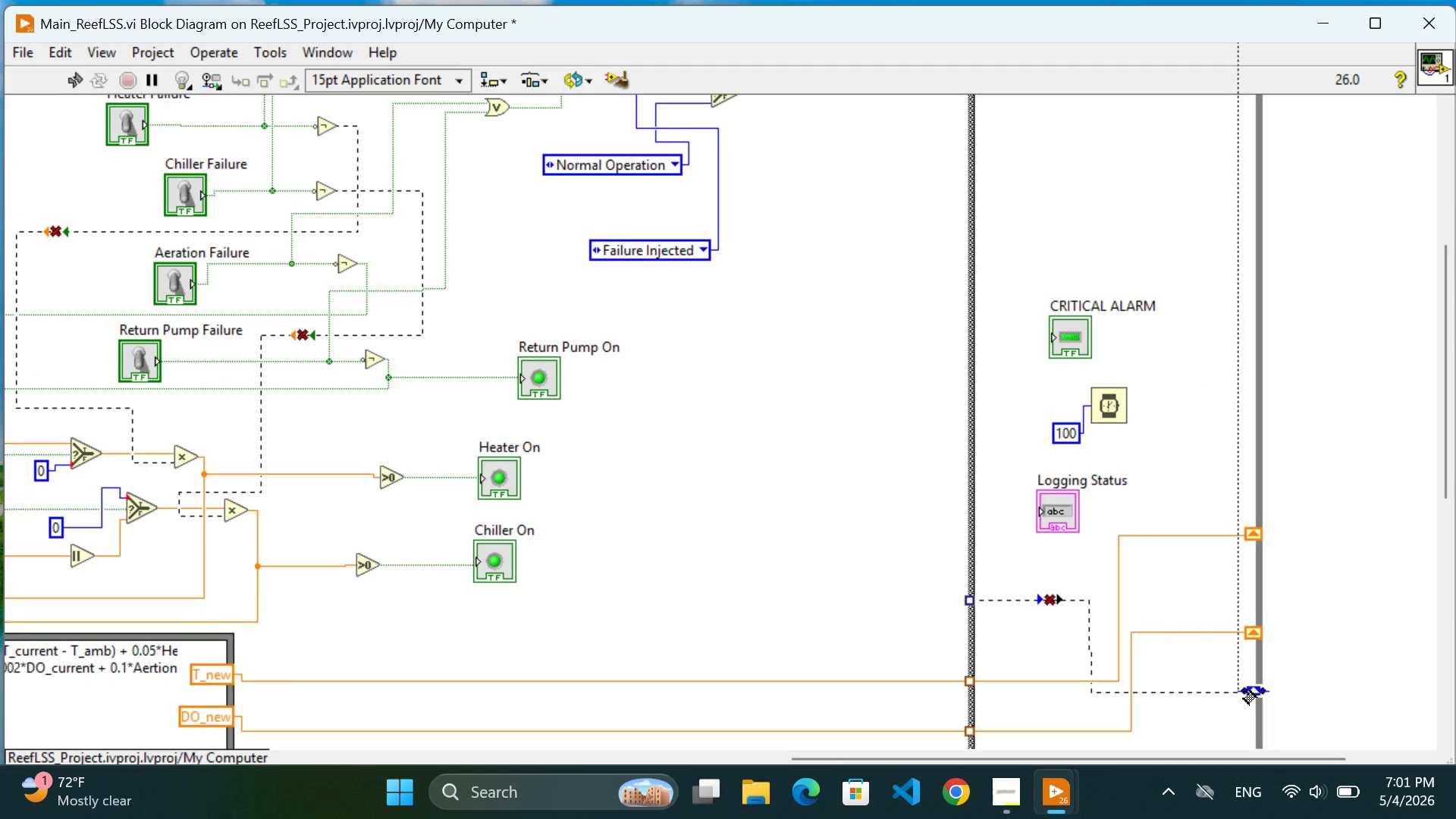 
left_click([1244, 692])
 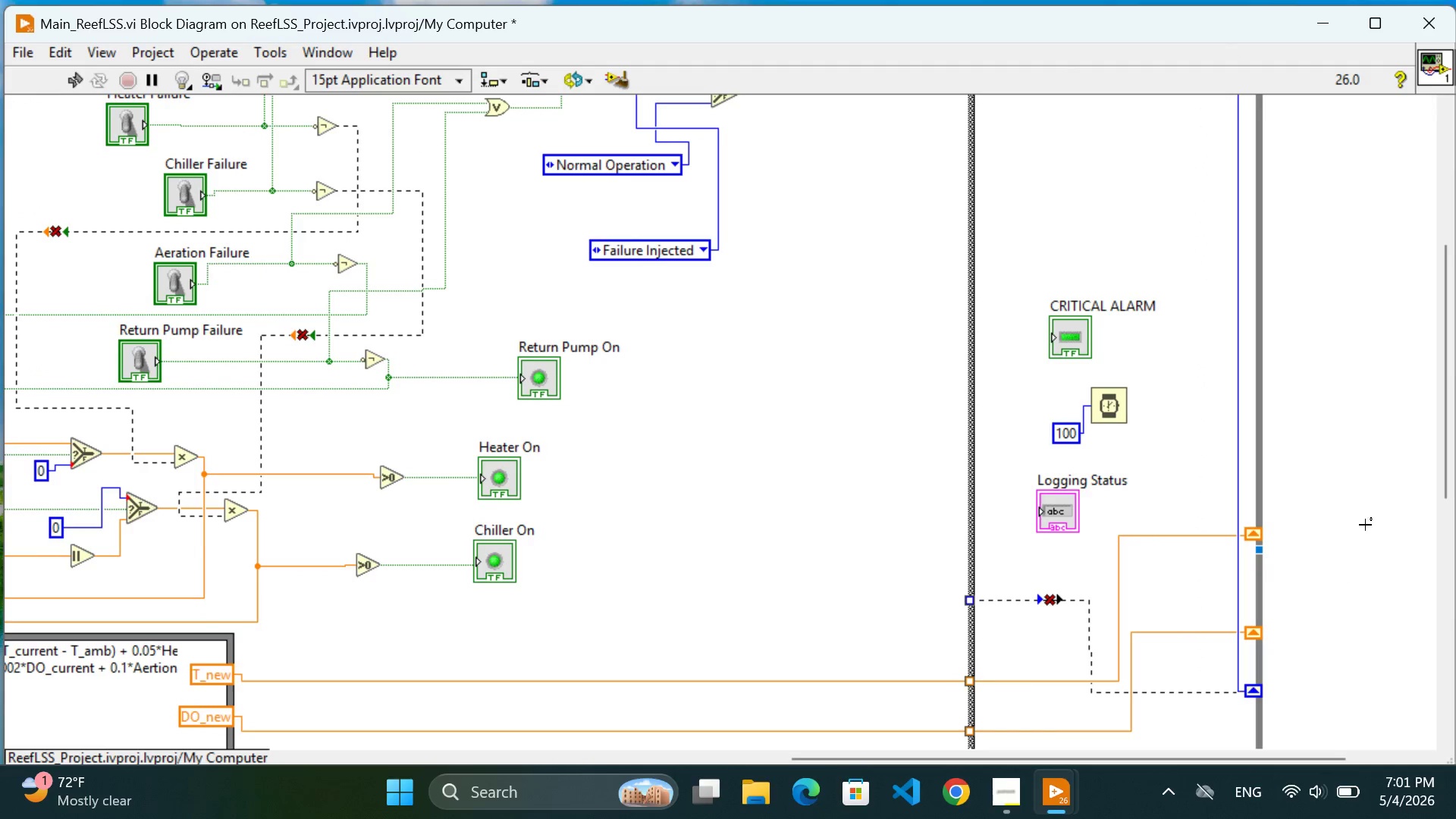 
scroll: coordinate [1366, 525], scroll_direction: up, amount: 4.0
 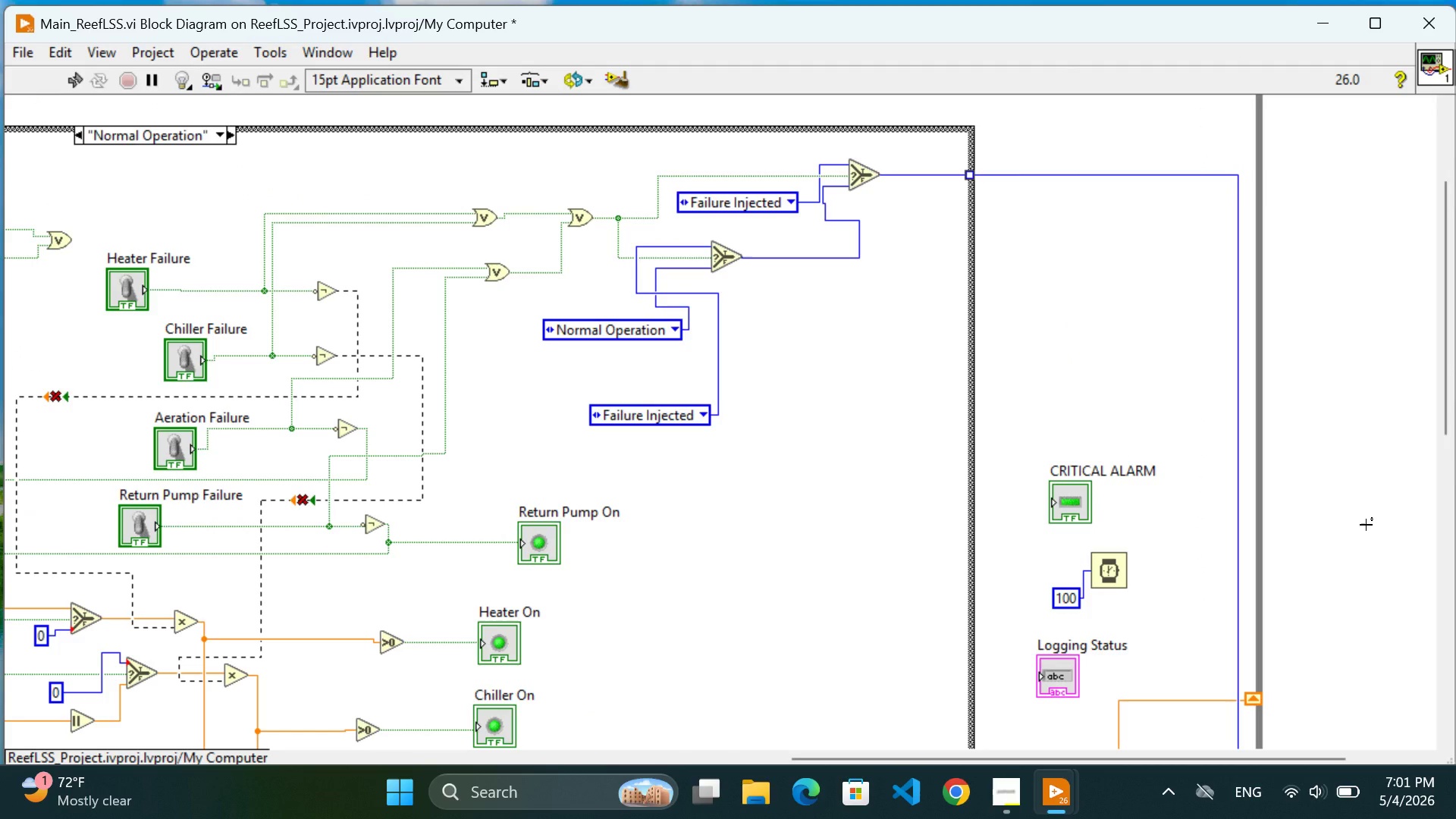 
key(Control+Z)
 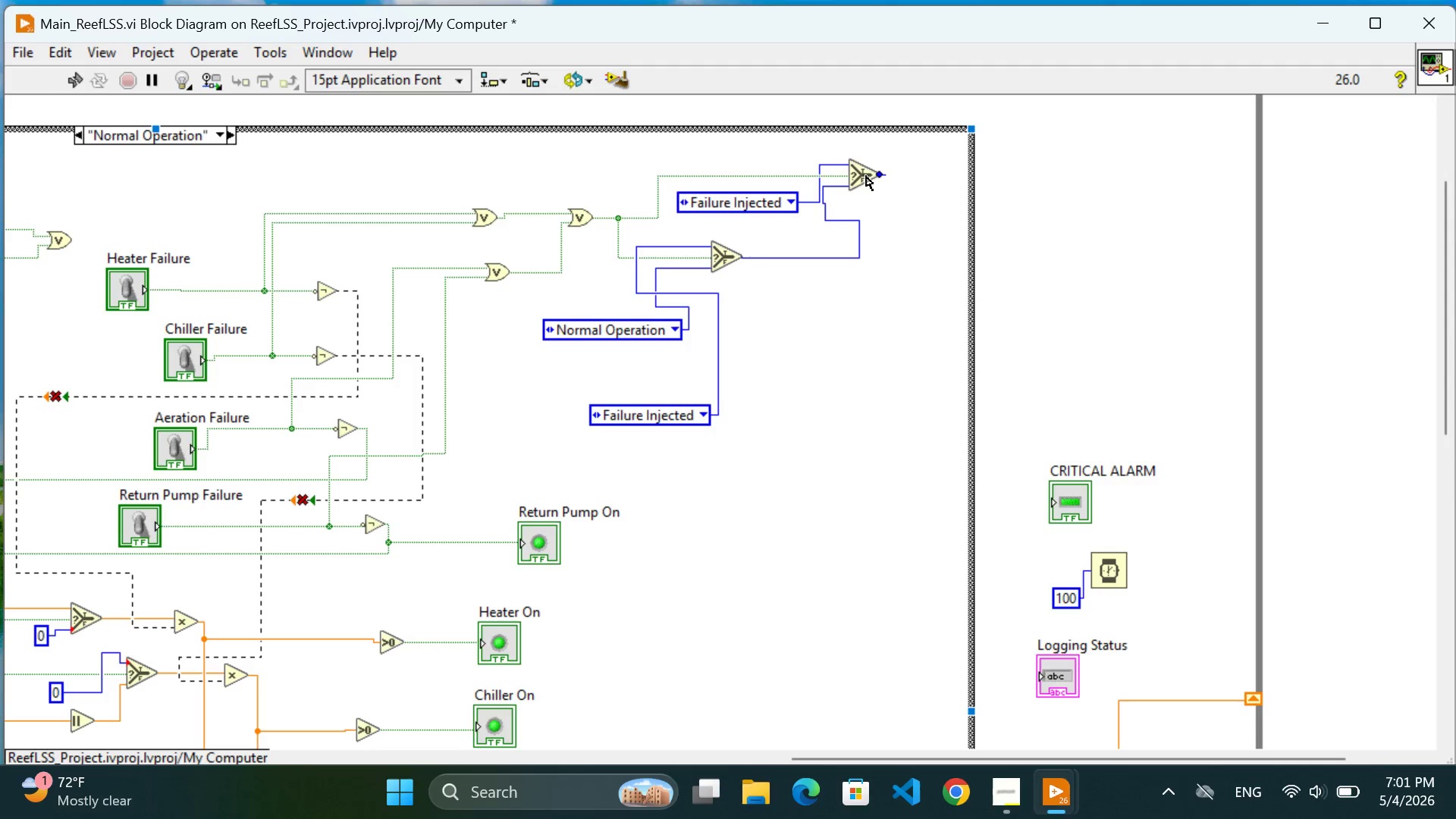 
left_click([878, 176])
 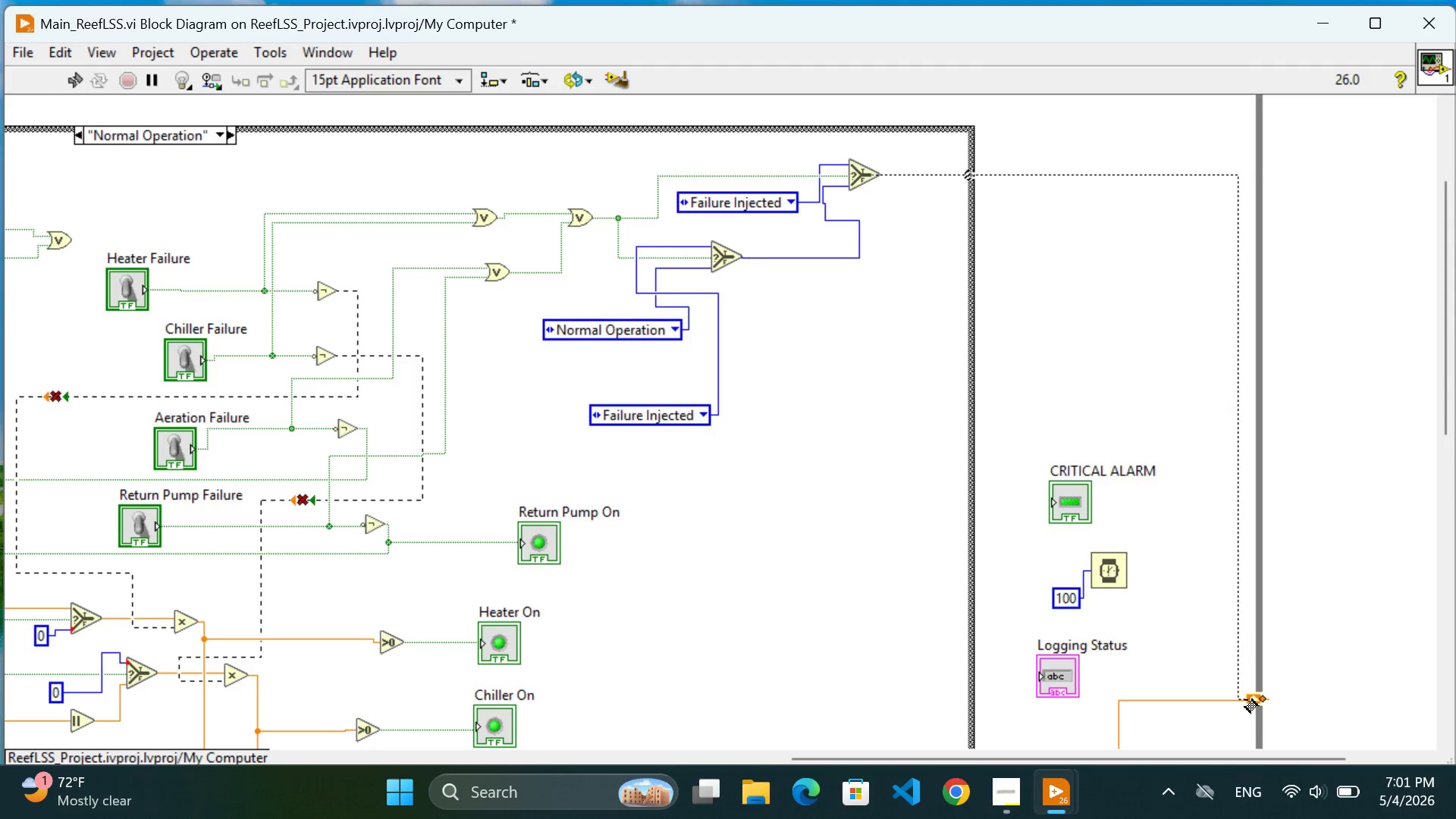 
left_click([1246, 698])
 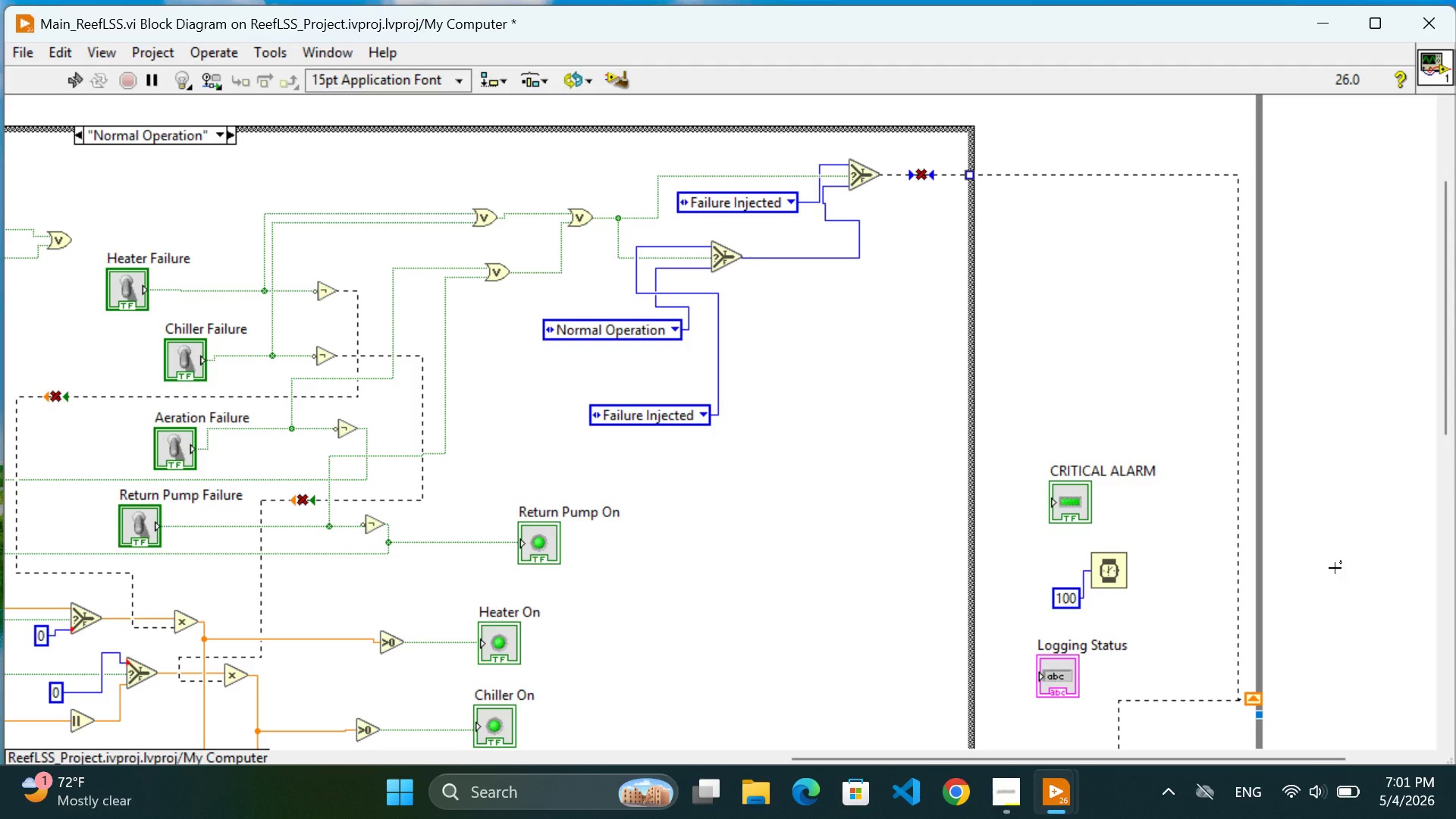 
scroll: coordinate [1335, 568], scroll_direction: down, amount: 4.0
 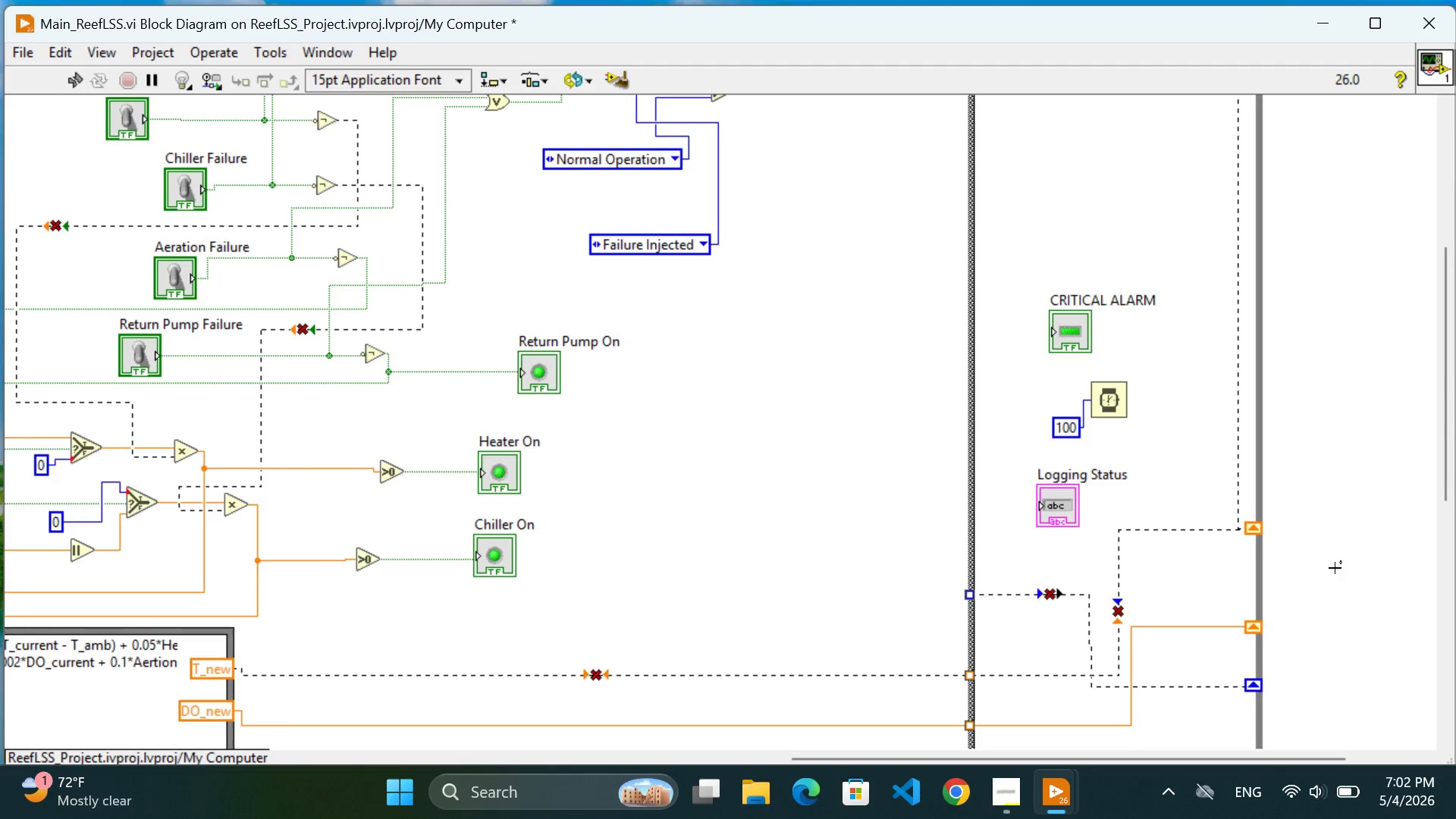 
key(Control+Z)
 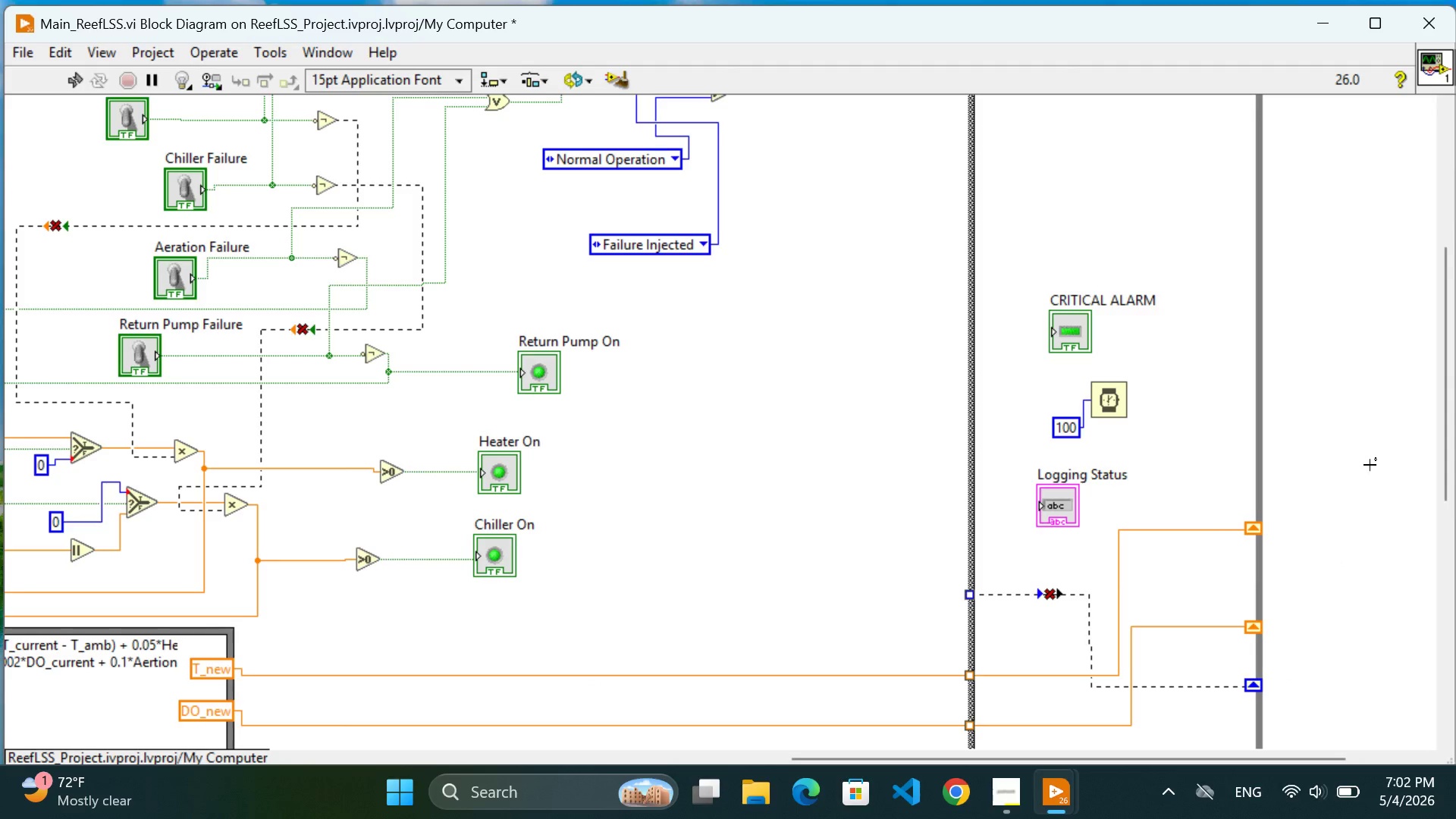 
scroll: coordinate [1345, 334], scroll_direction: up, amount: 4.0
 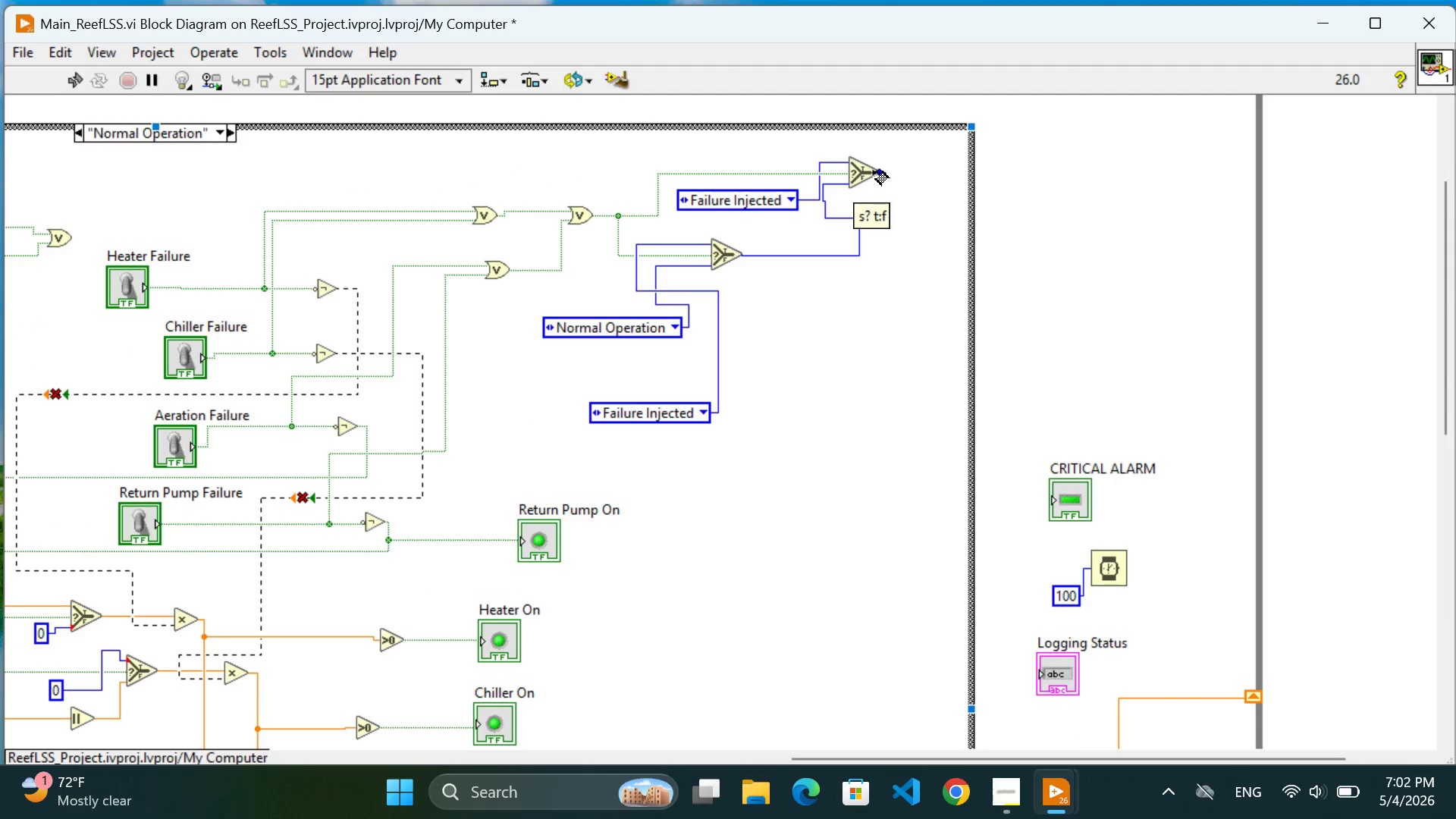 
left_click([876, 172])
 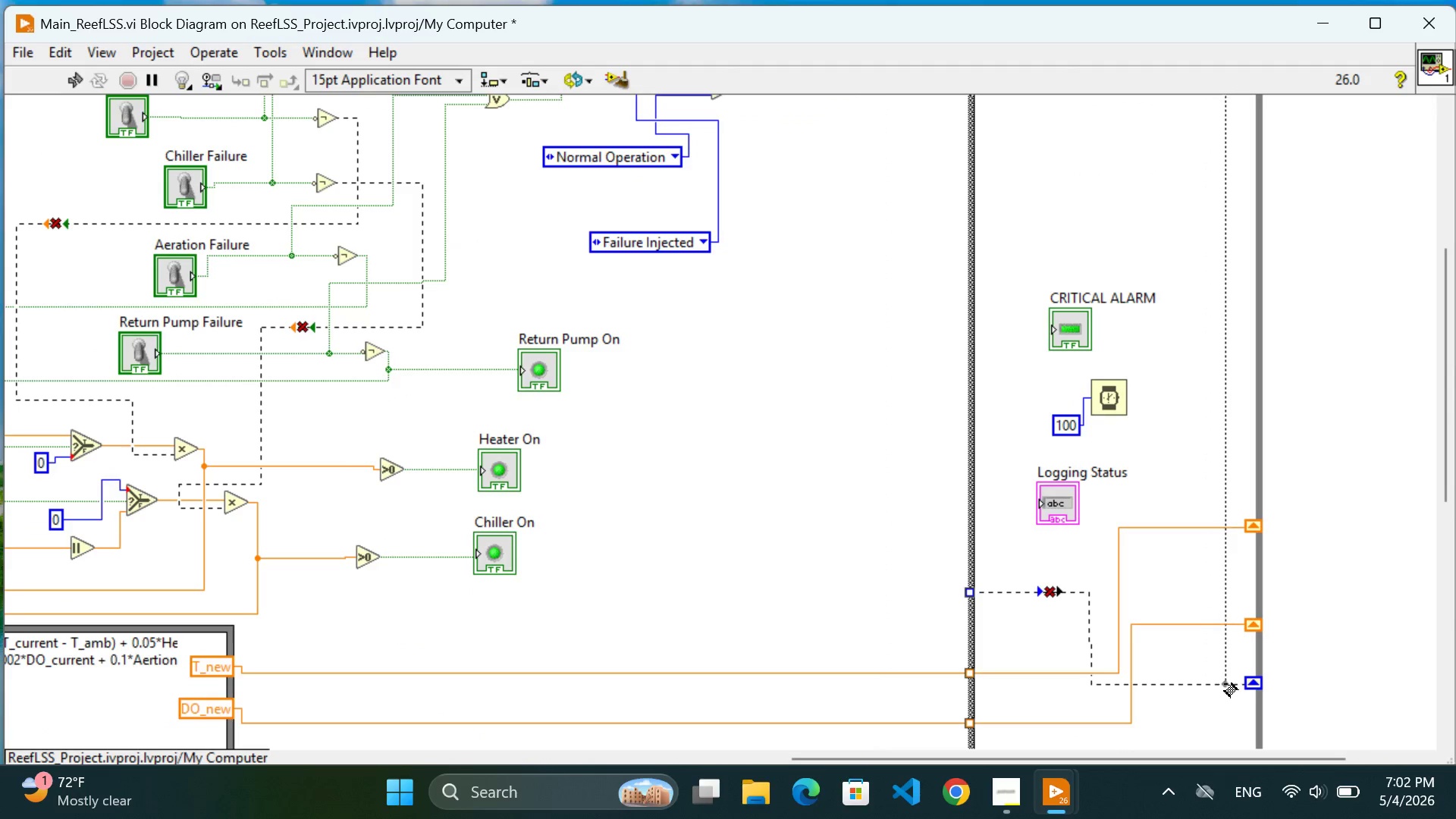 
wait(9.2)
 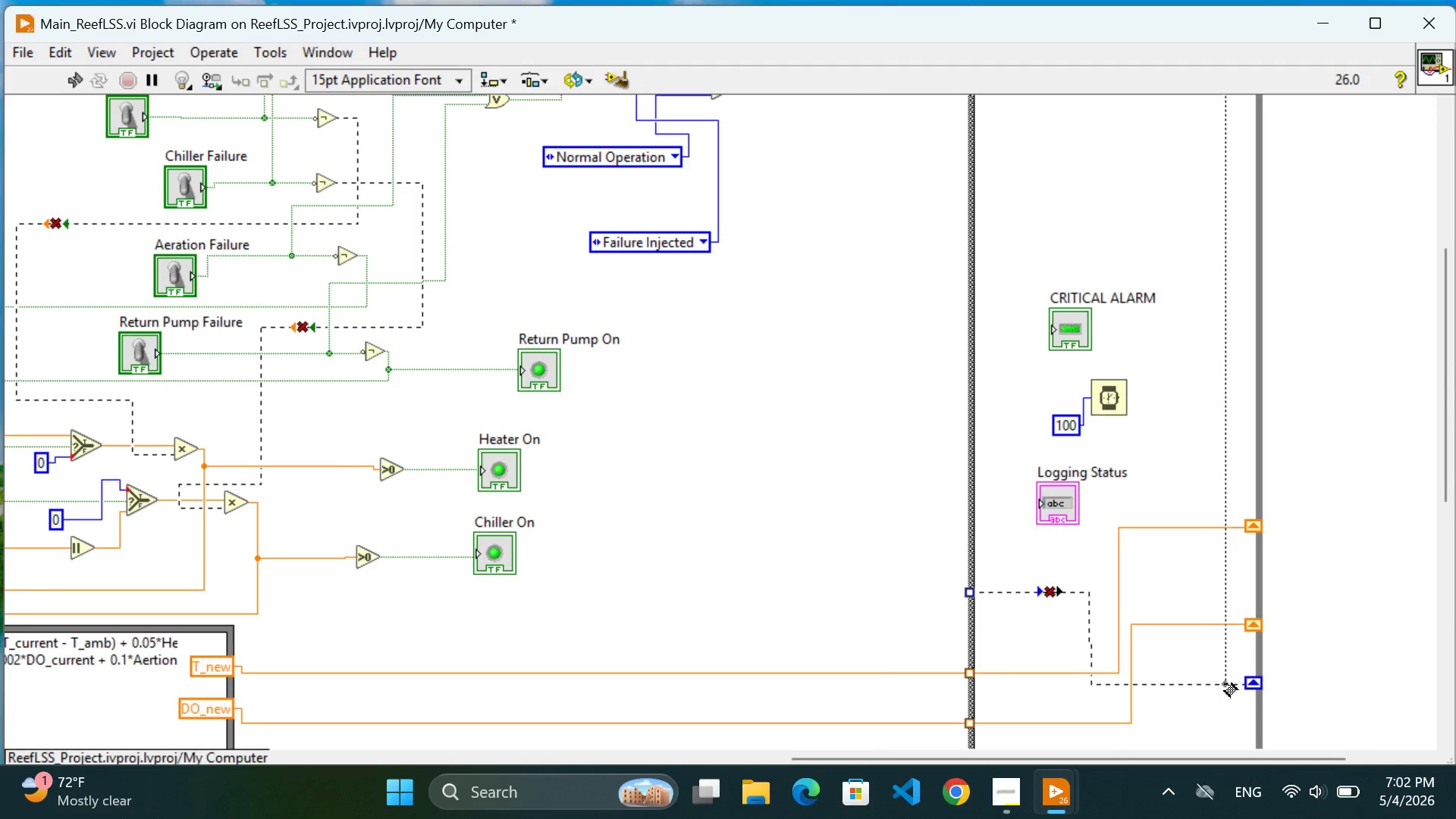 
left_click([1244, 683])
 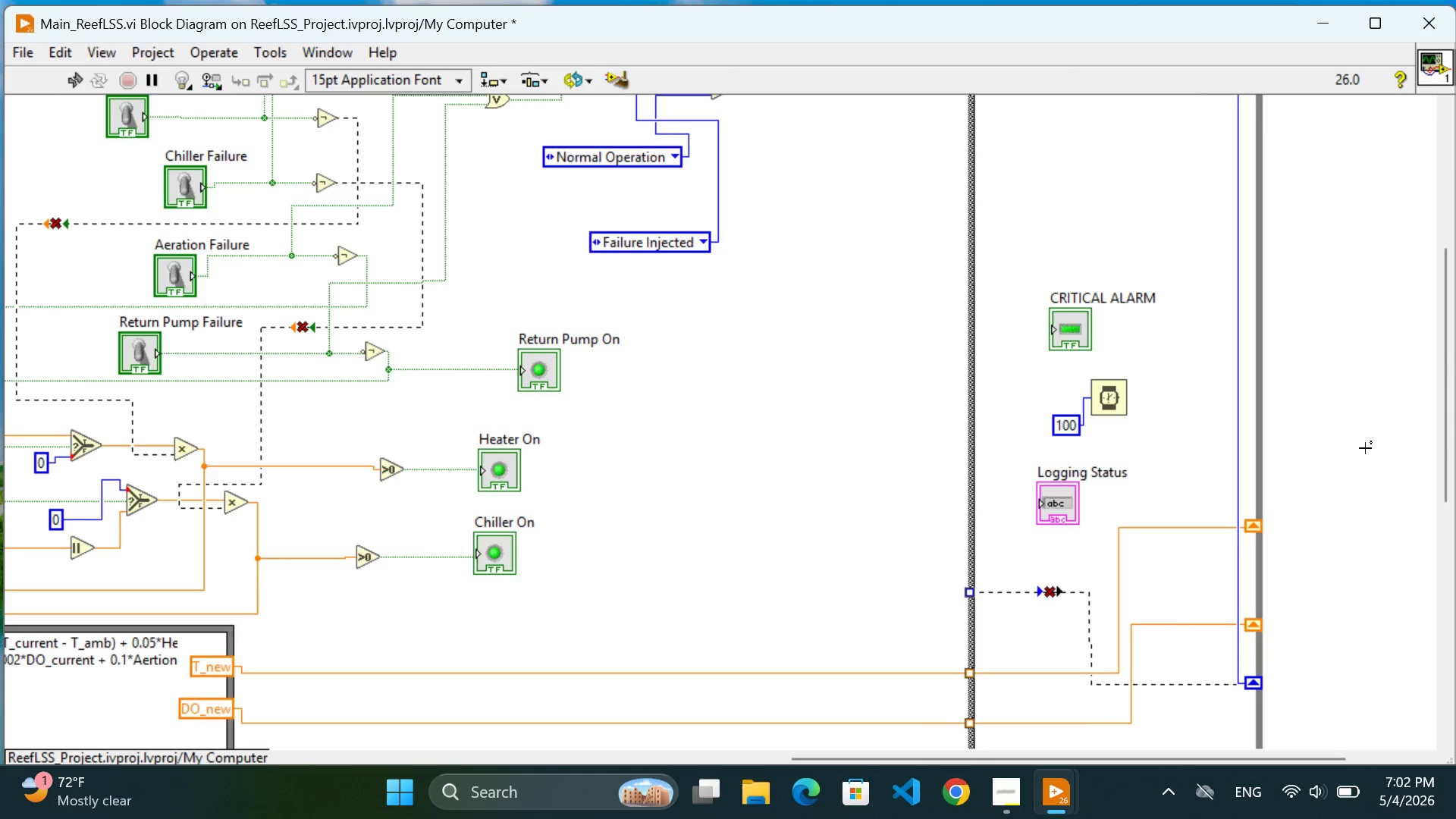 
scroll: coordinate [1373, 439], scroll_direction: up, amount: 5.0
 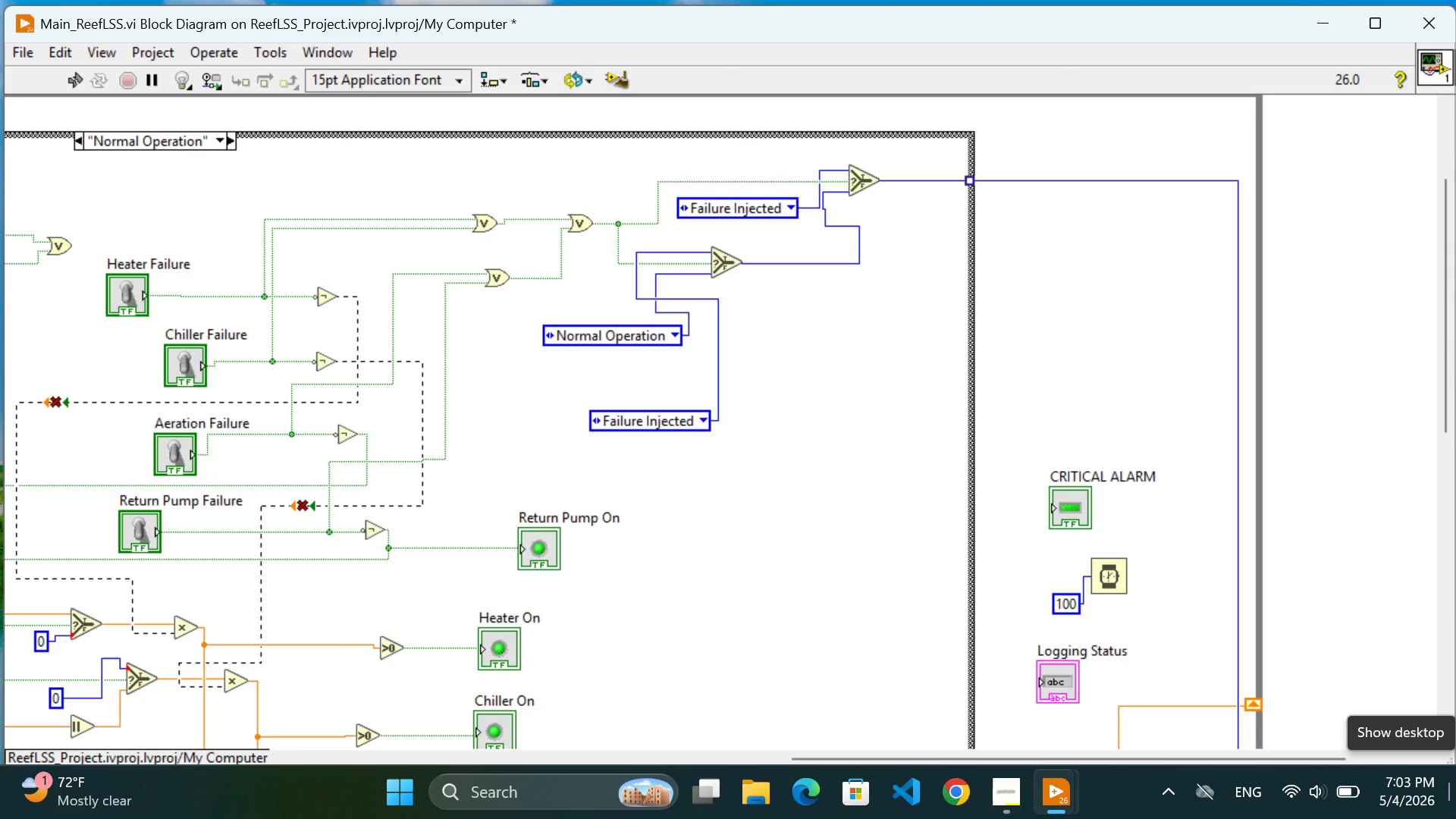 
wait(96.84)
 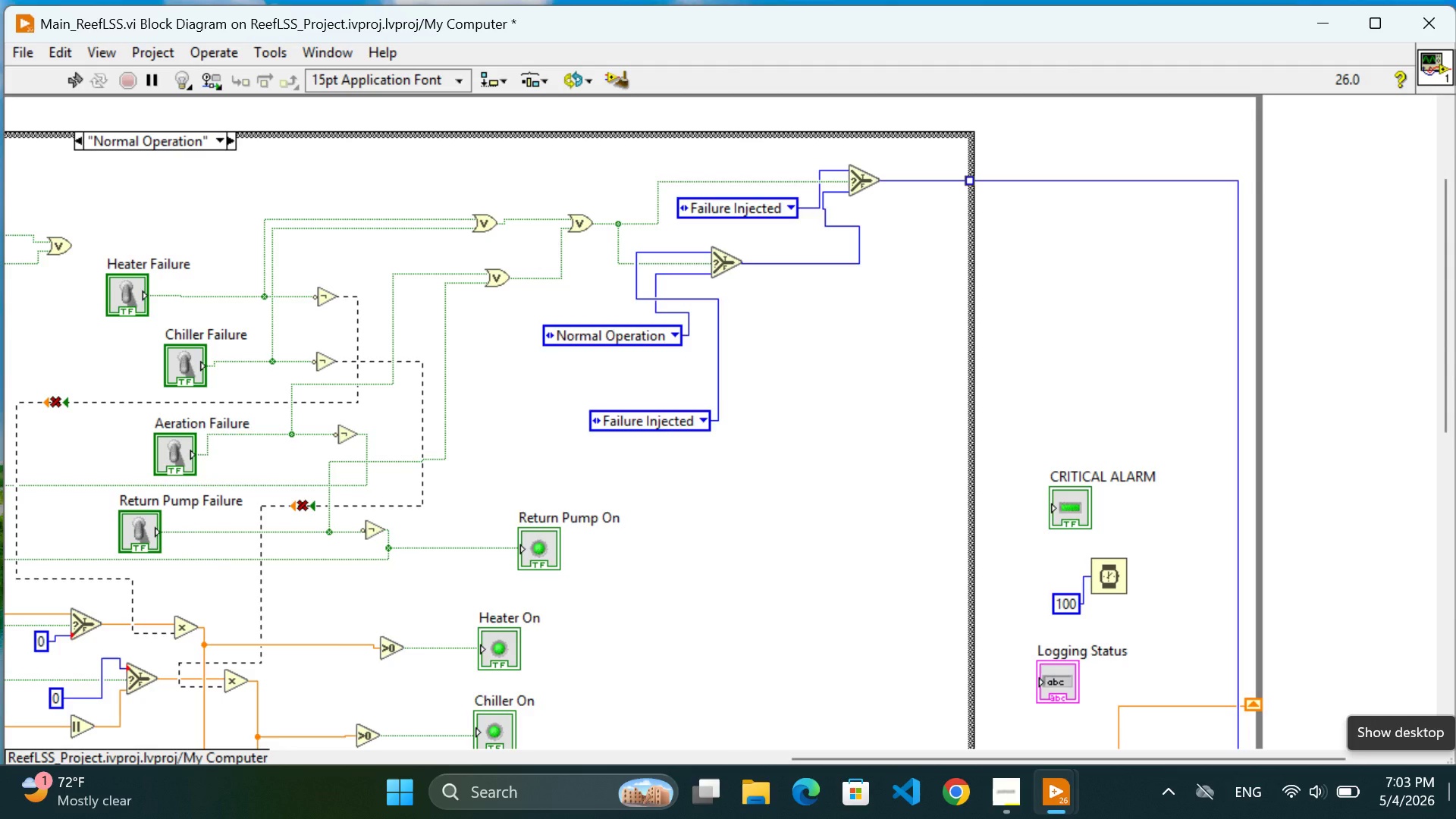 
scroll: coordinate [717, 661], scroll_direction: up, amount: 19.0
 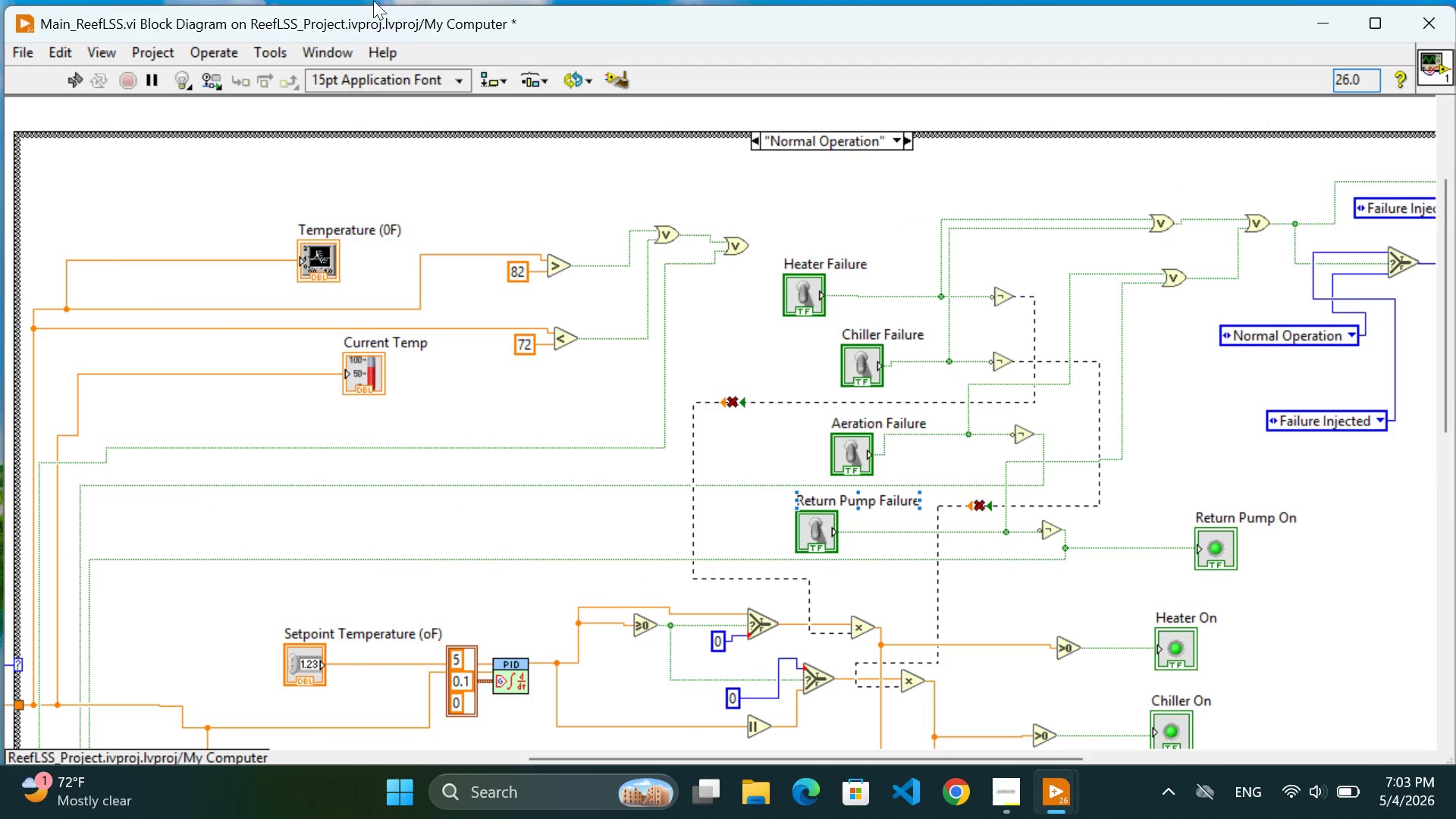 
scroll: coordinate [0, 111], scroll_direction: none, amount: 0.0
 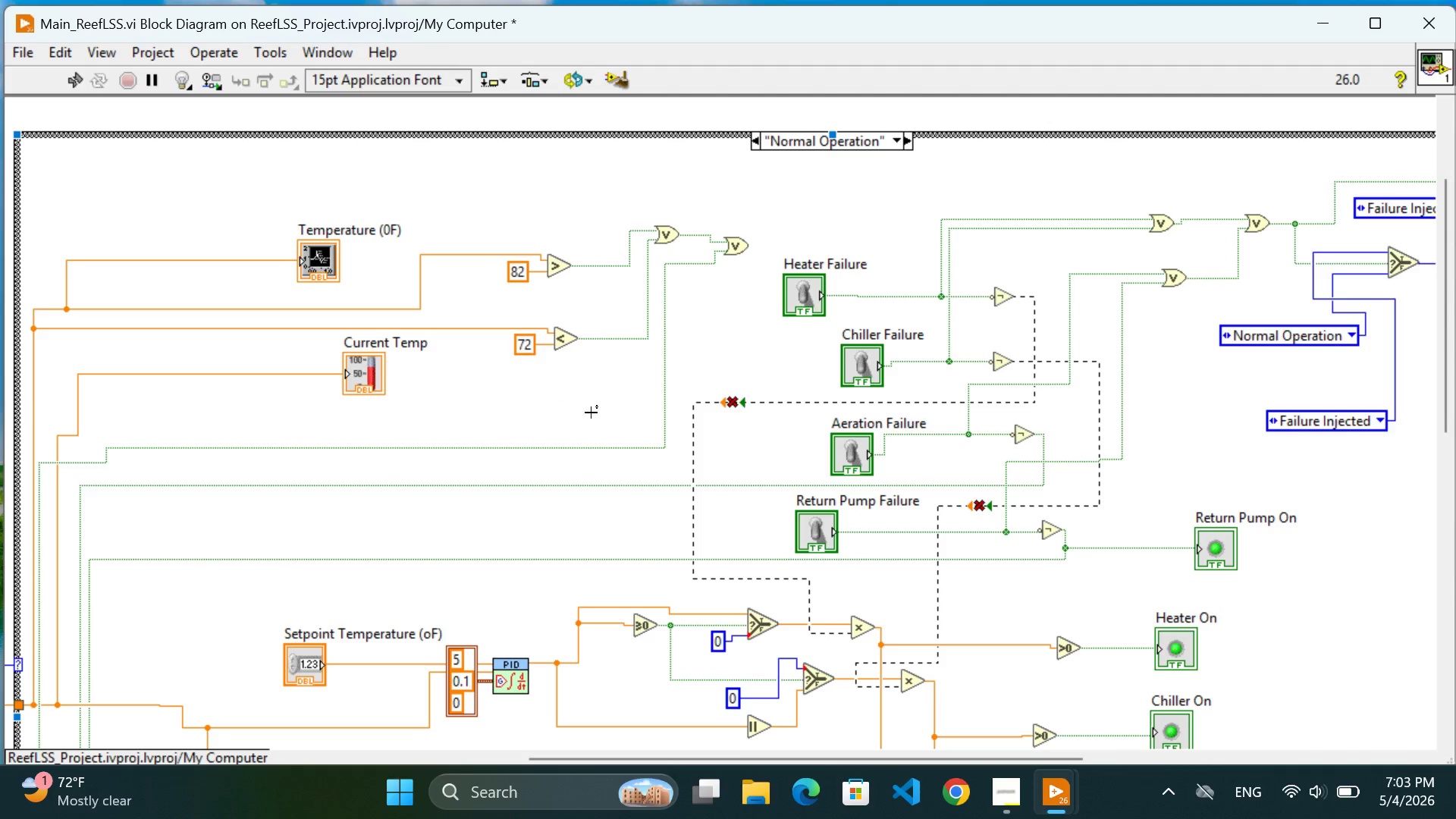 
scroll: coordinate [595, 418], scroll_direction: up, amount: 8.0
 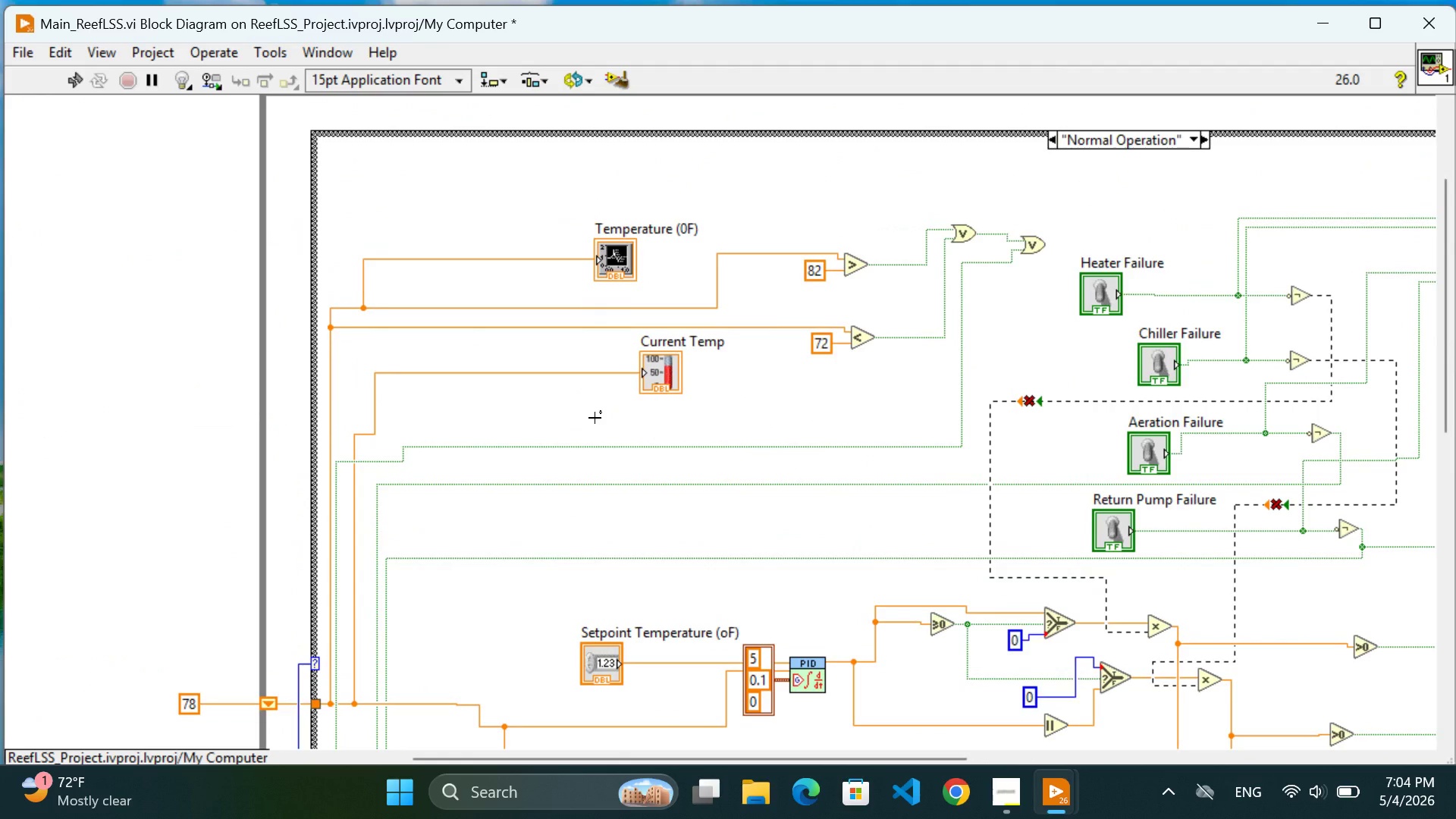 
scroll: coordinate [595, 418], scroll_direction: down, amount: 12.0
 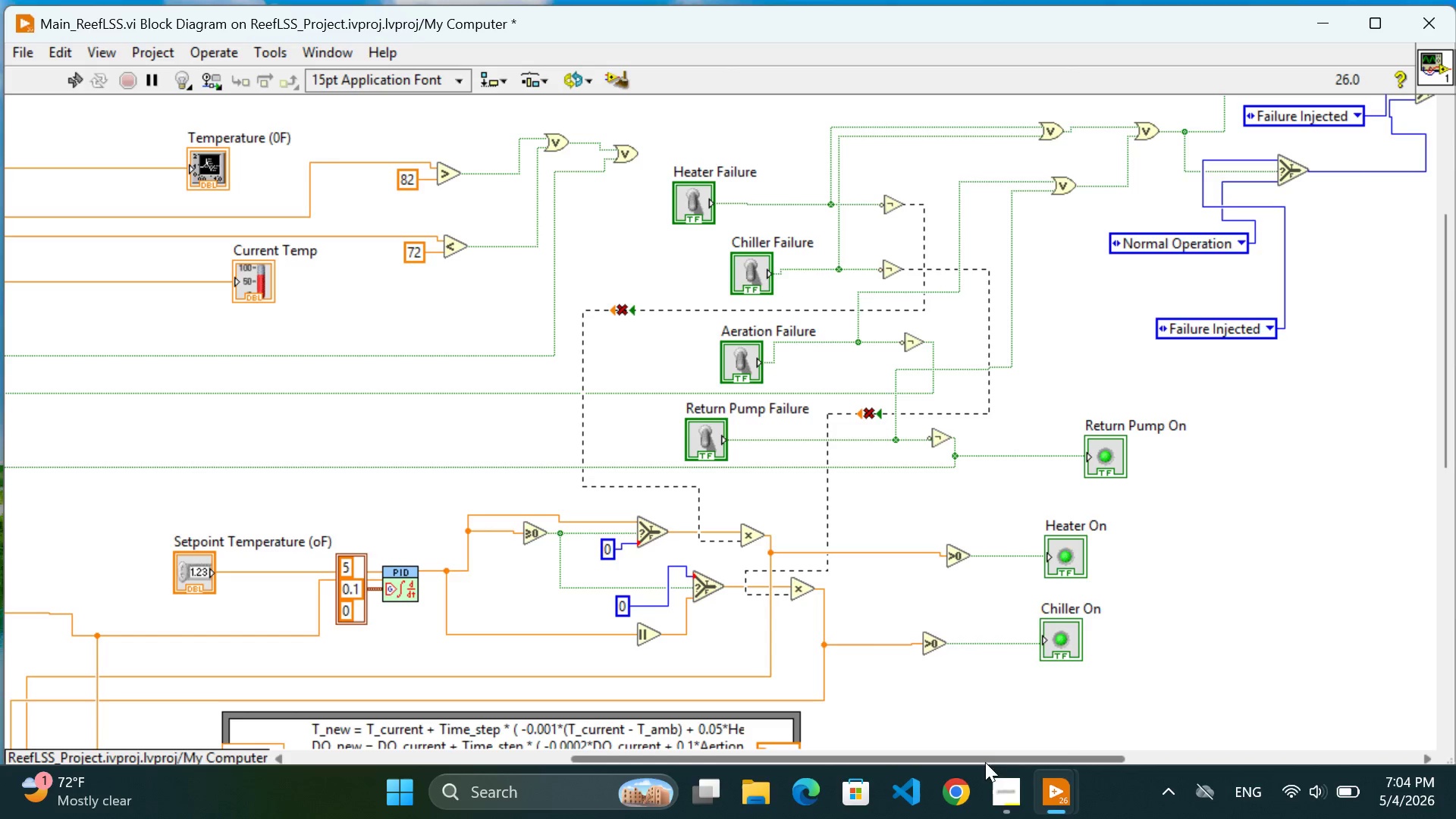 
left_click([1009, 803])